 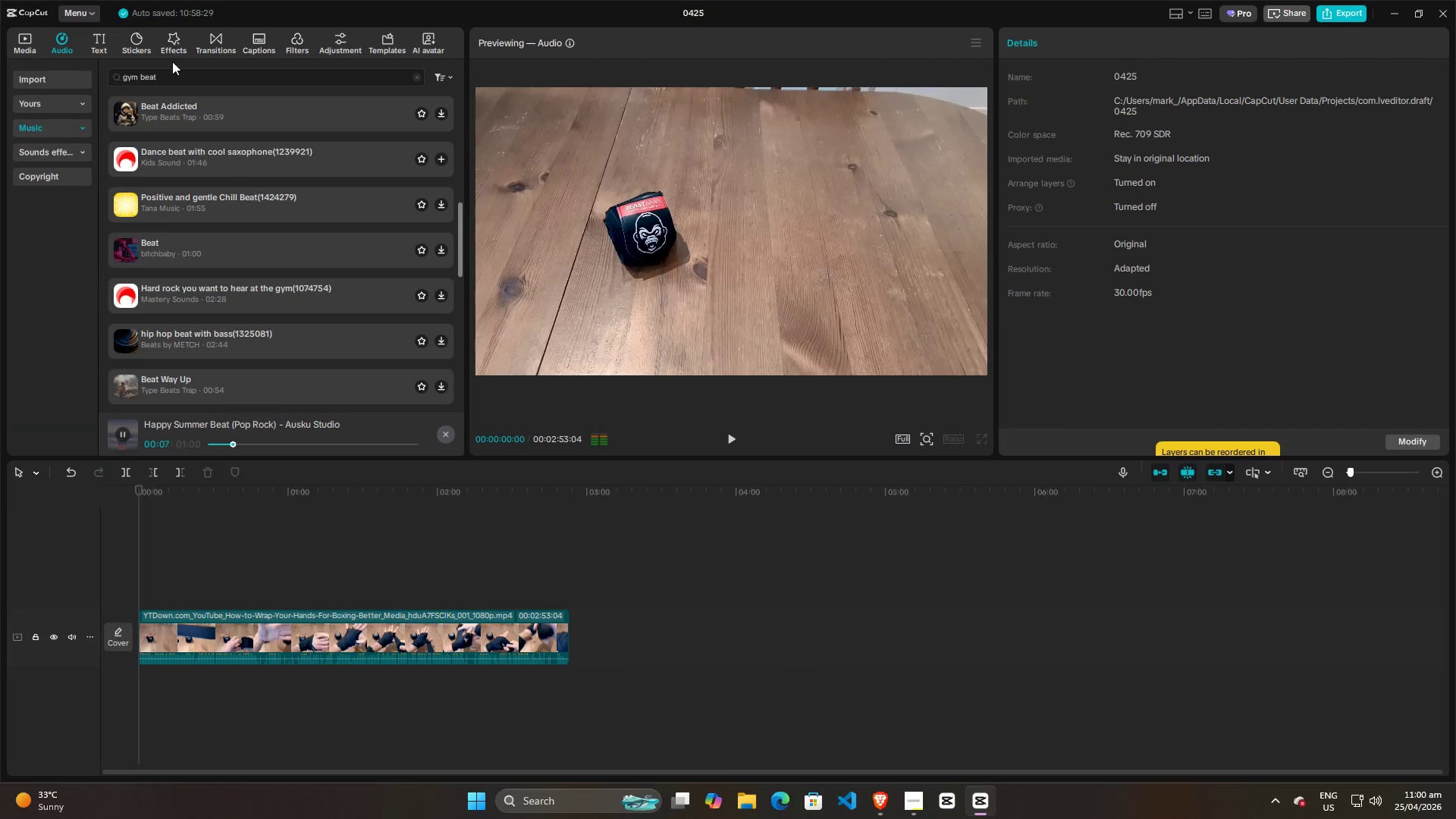 
left_click_drag(start_coordinate=[177, 78], to_coordinate=[0, 40])
 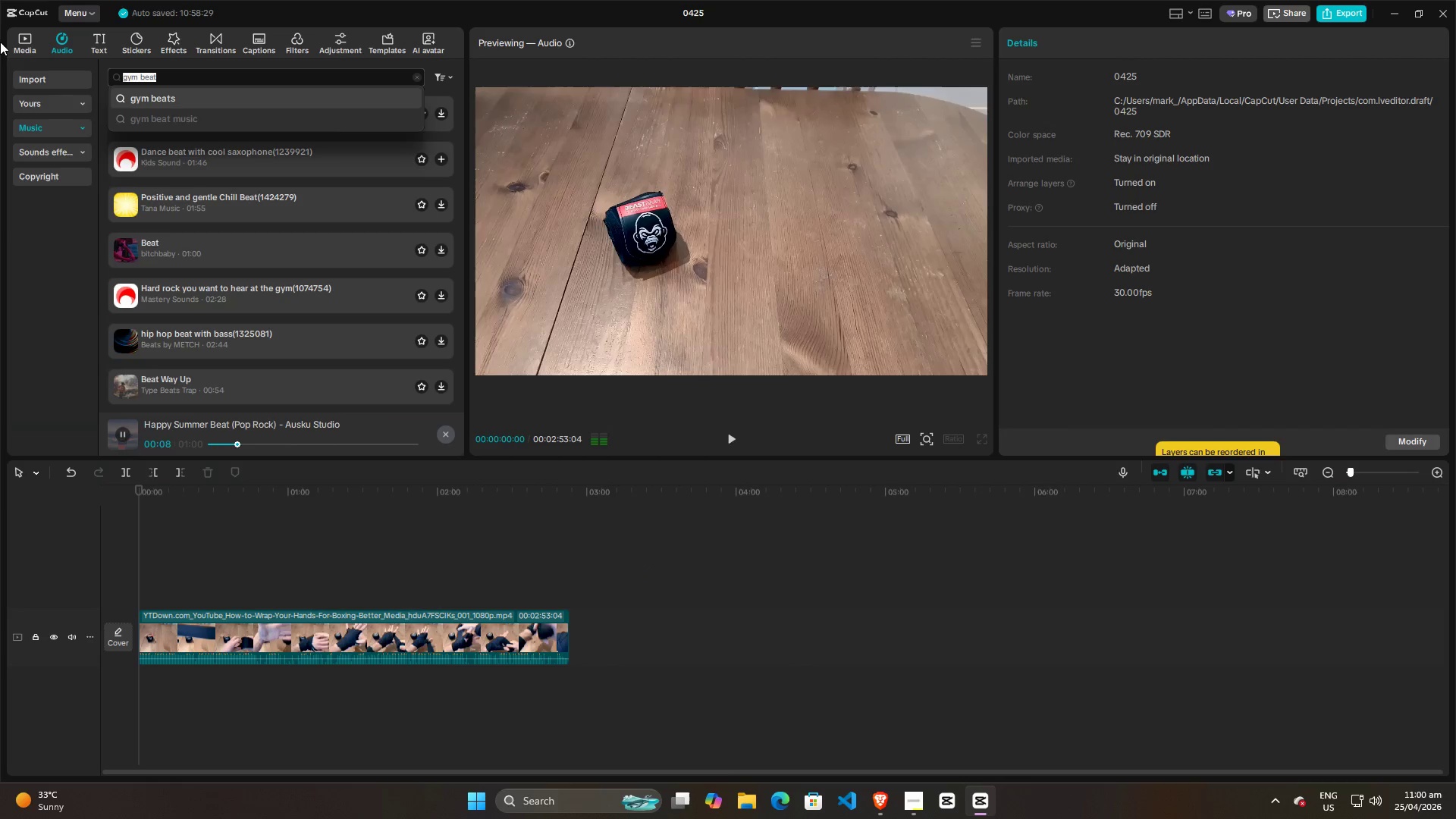 
type(lloofi)
key(Backspace)
key(Backspace)
key(Backspace)
key(Backspace)
type(fi)
 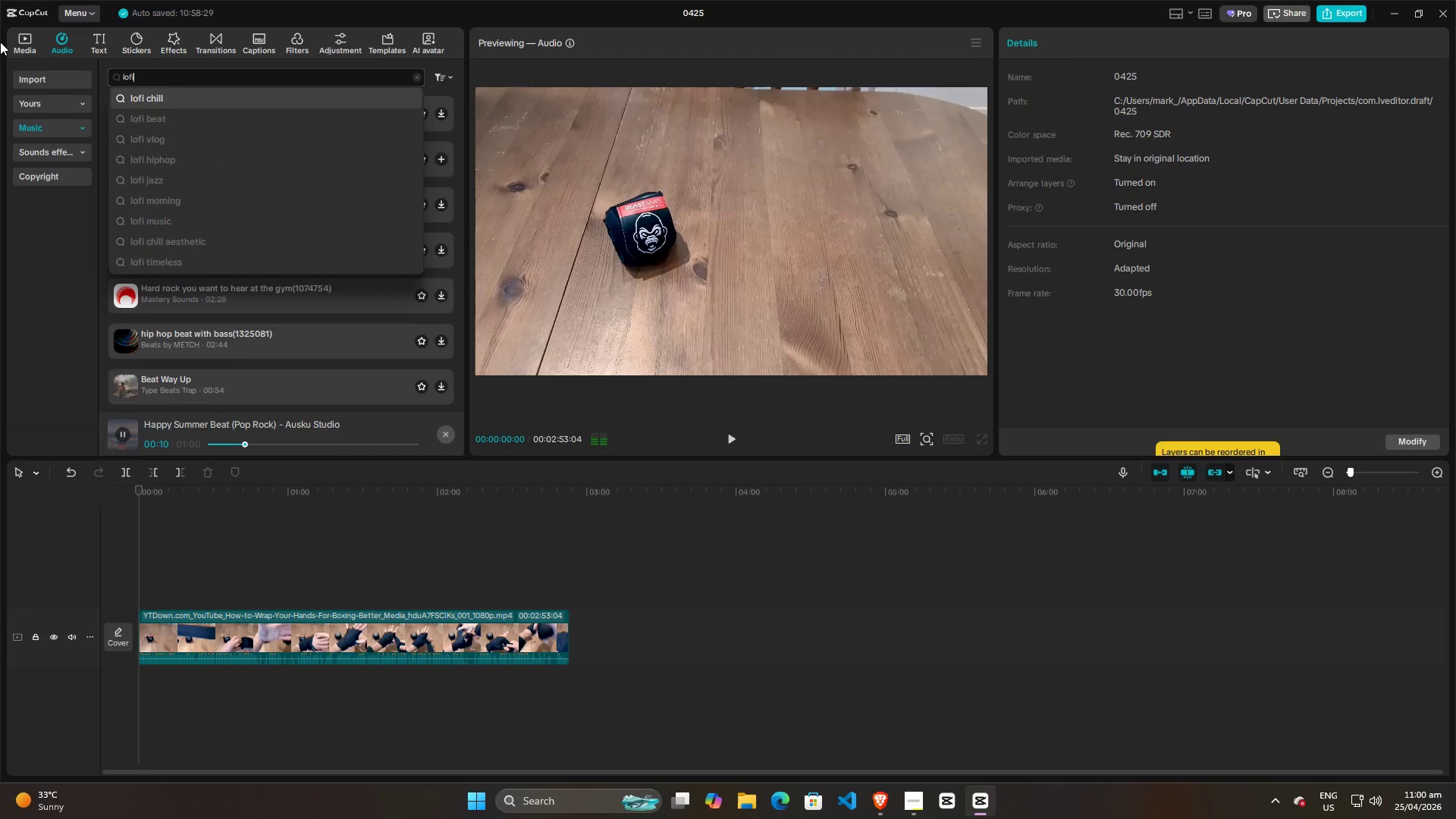 
key(Enter)
 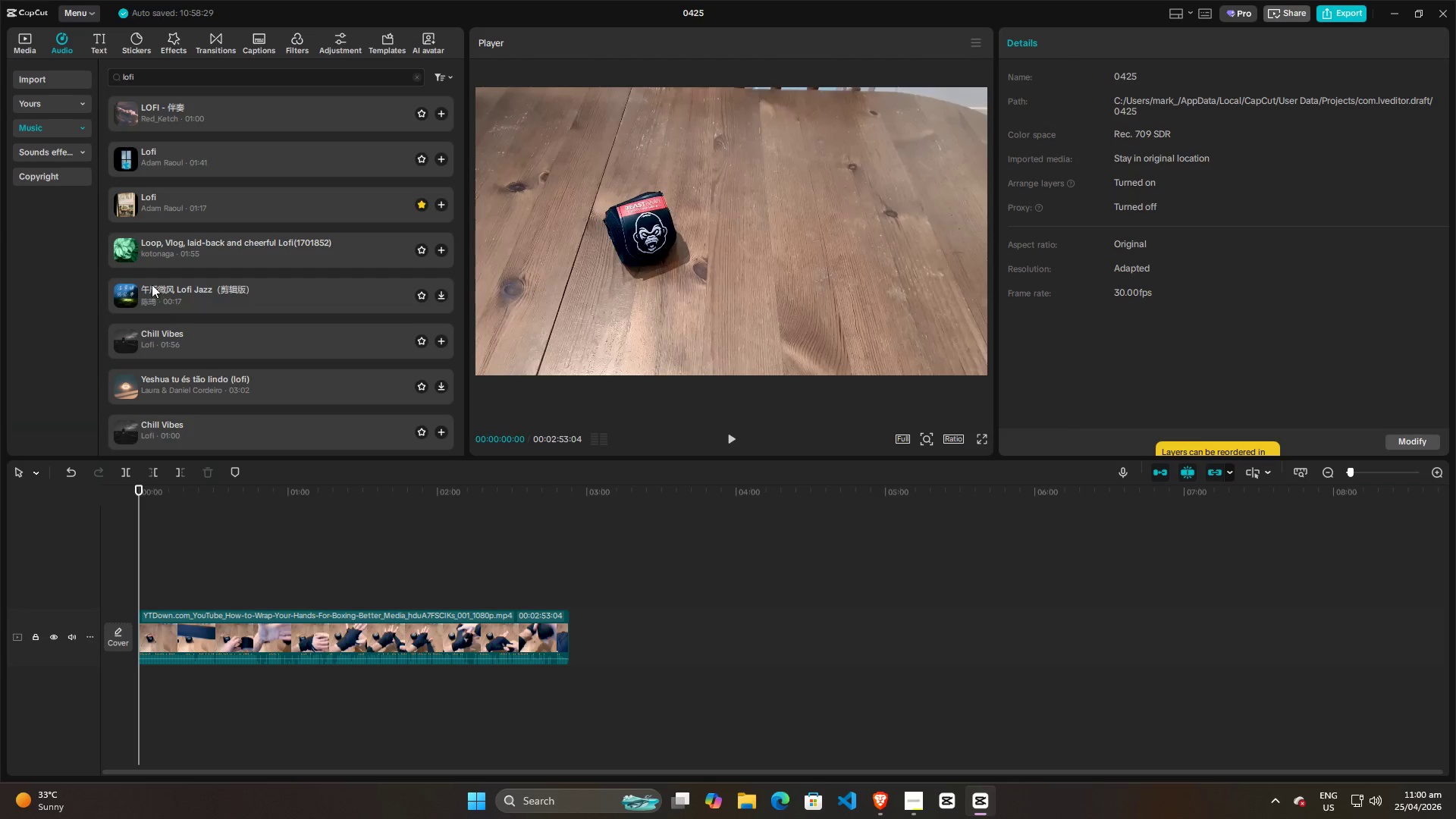 
left_click([122, 114])
 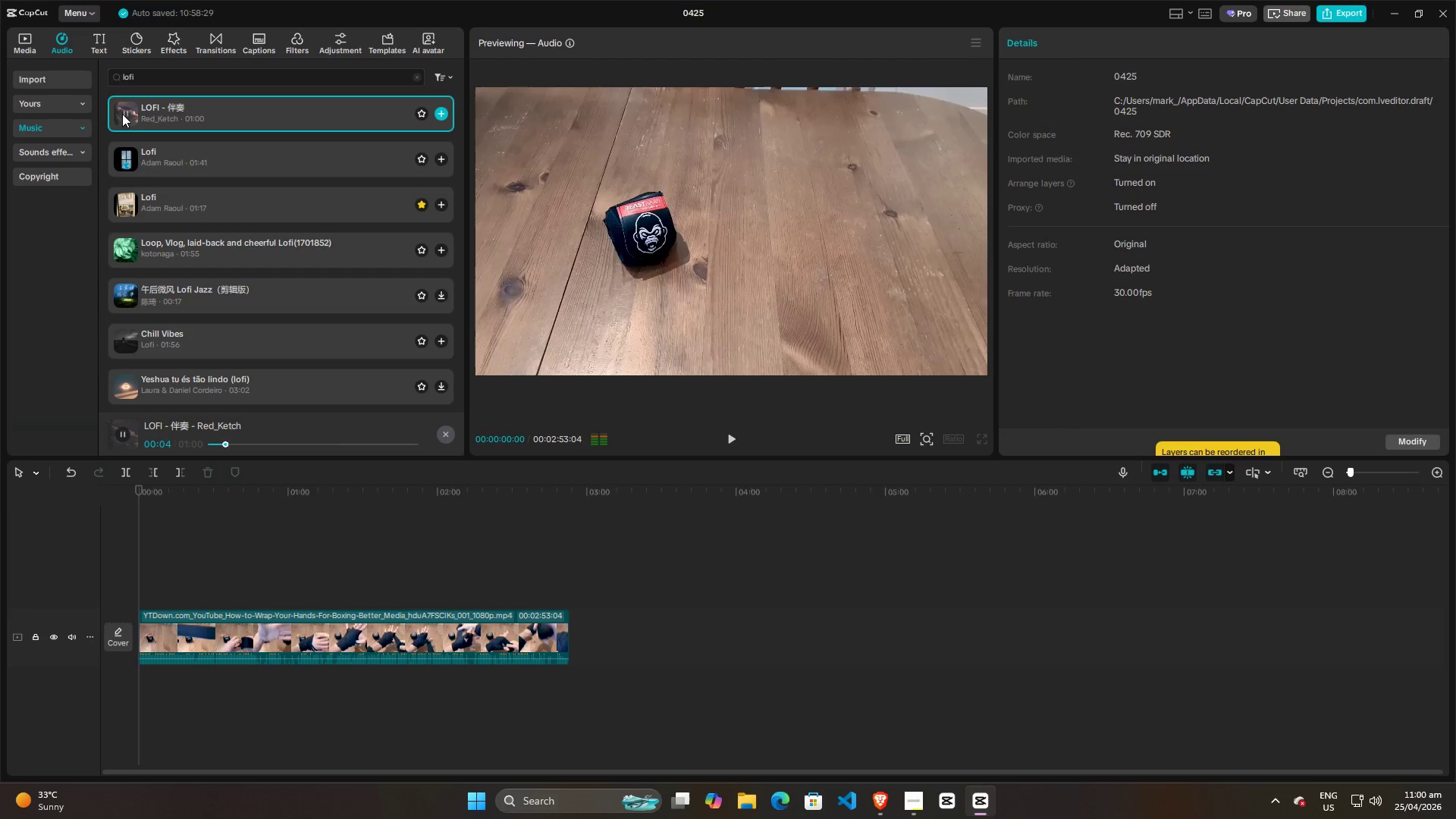 
wait(9.5)
 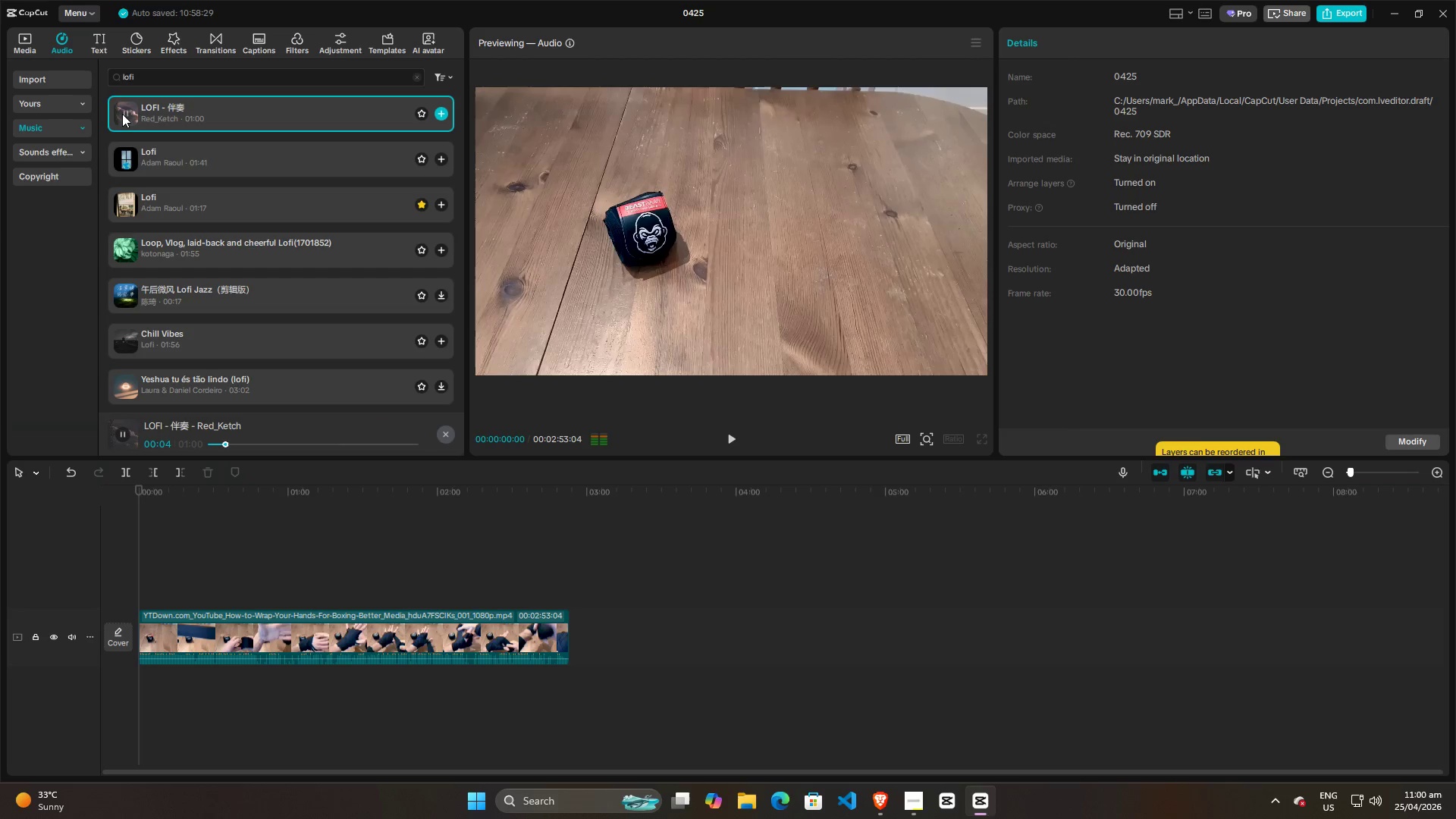 
left_click([131, 162])
 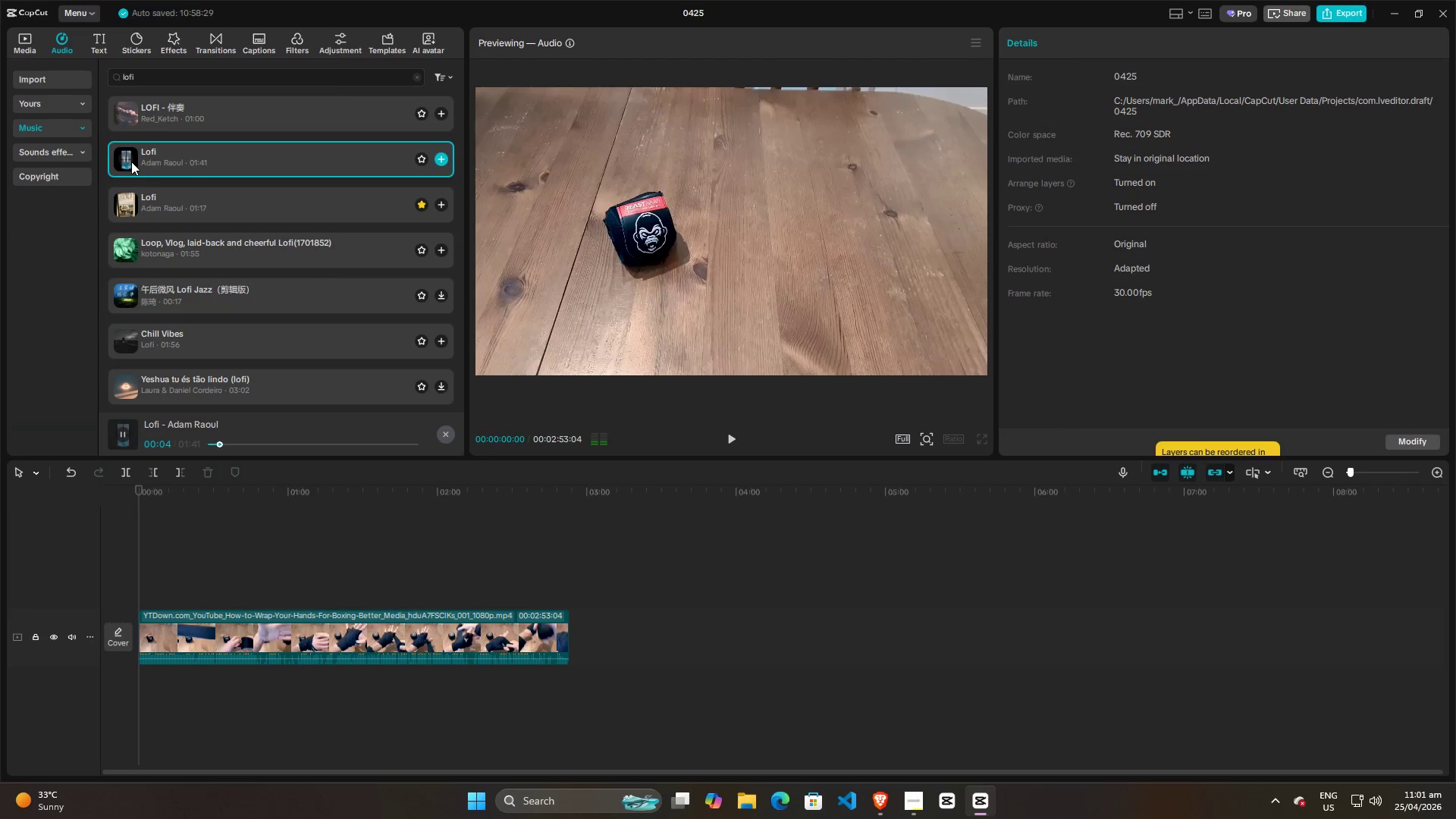 
wait(9.55)
 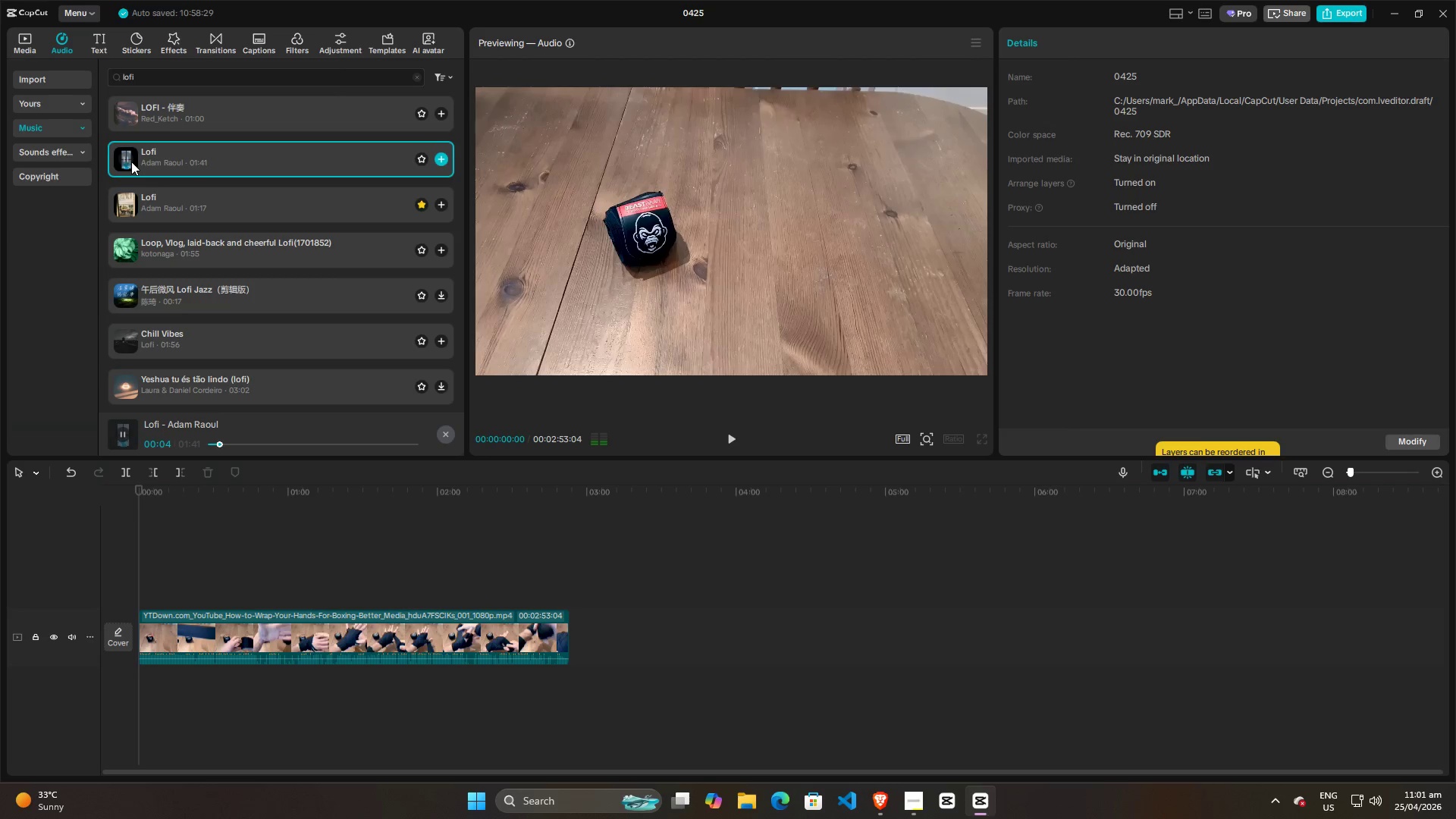 
left_click([121, 253])
 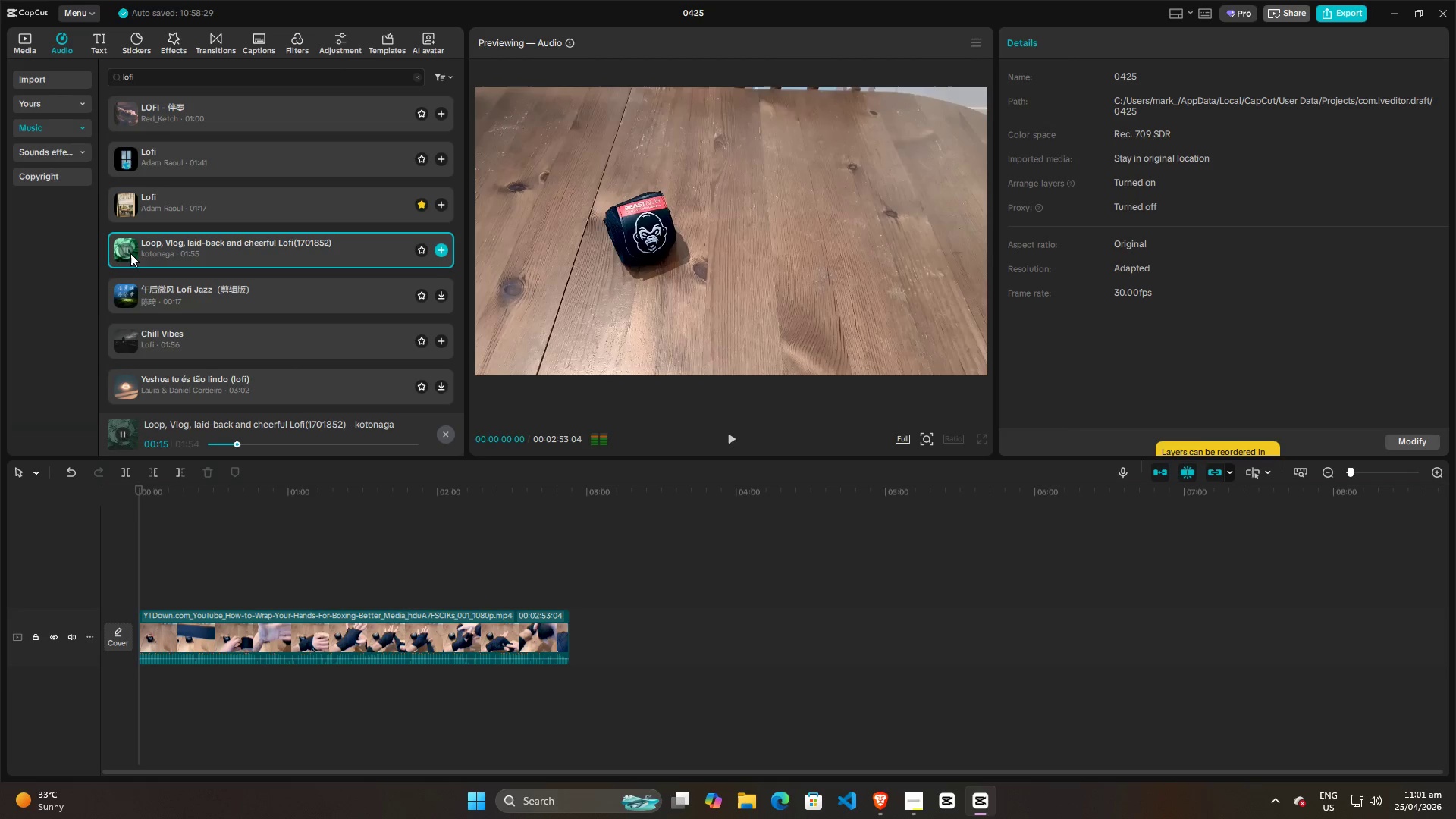 
wait(19.88)
 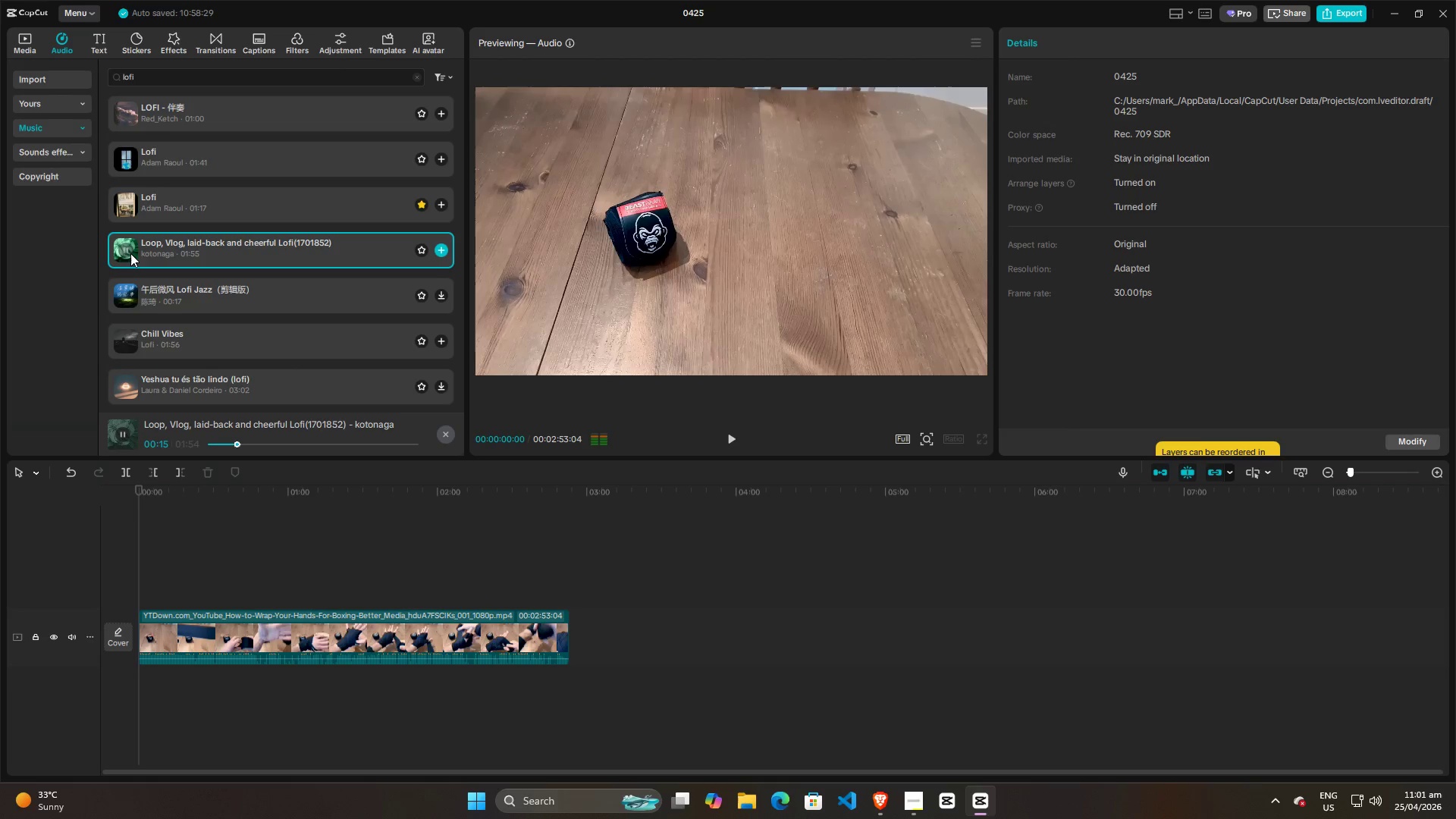 
left_click([118, 201])
 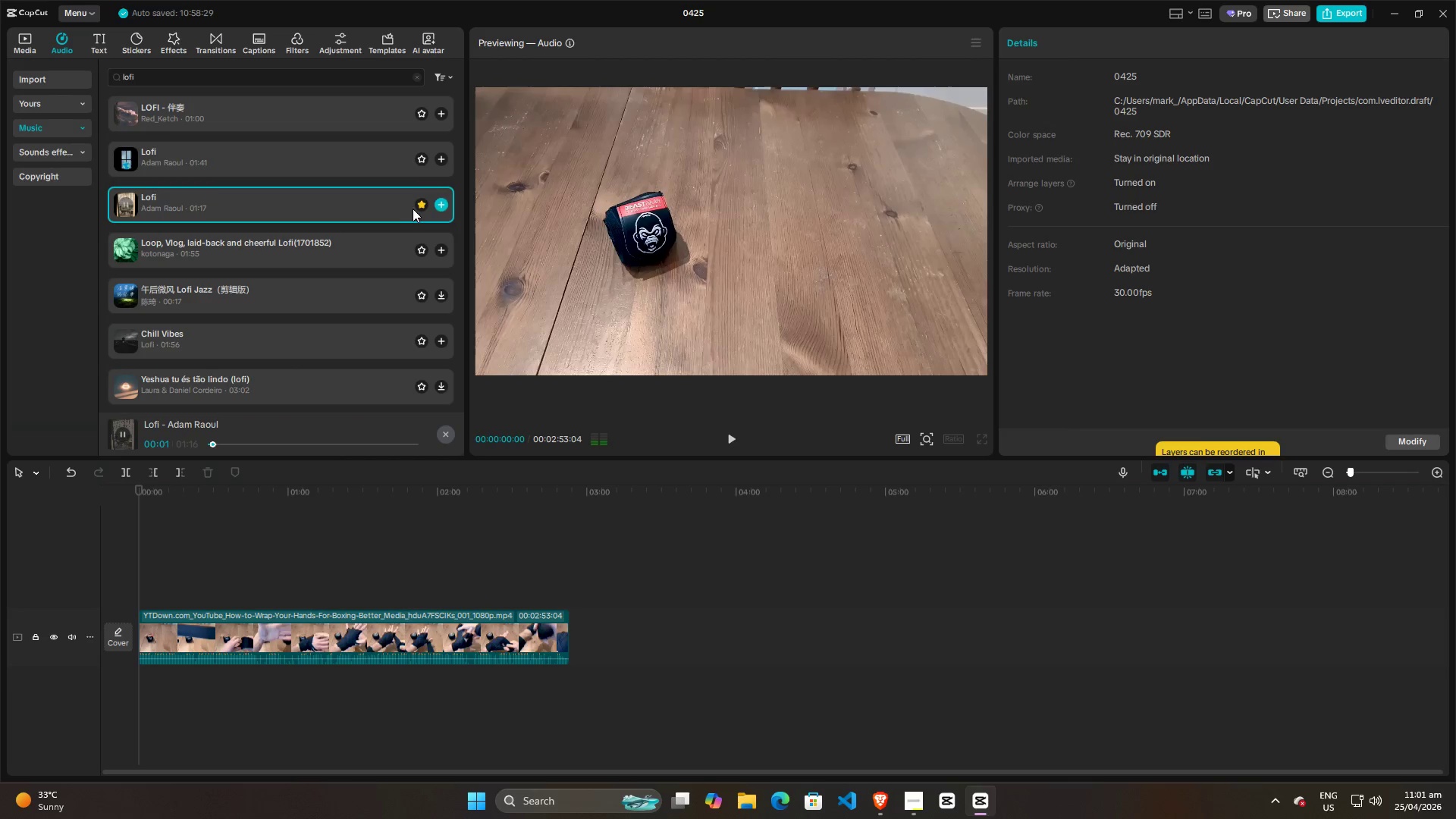 
left_click([419, 207])
 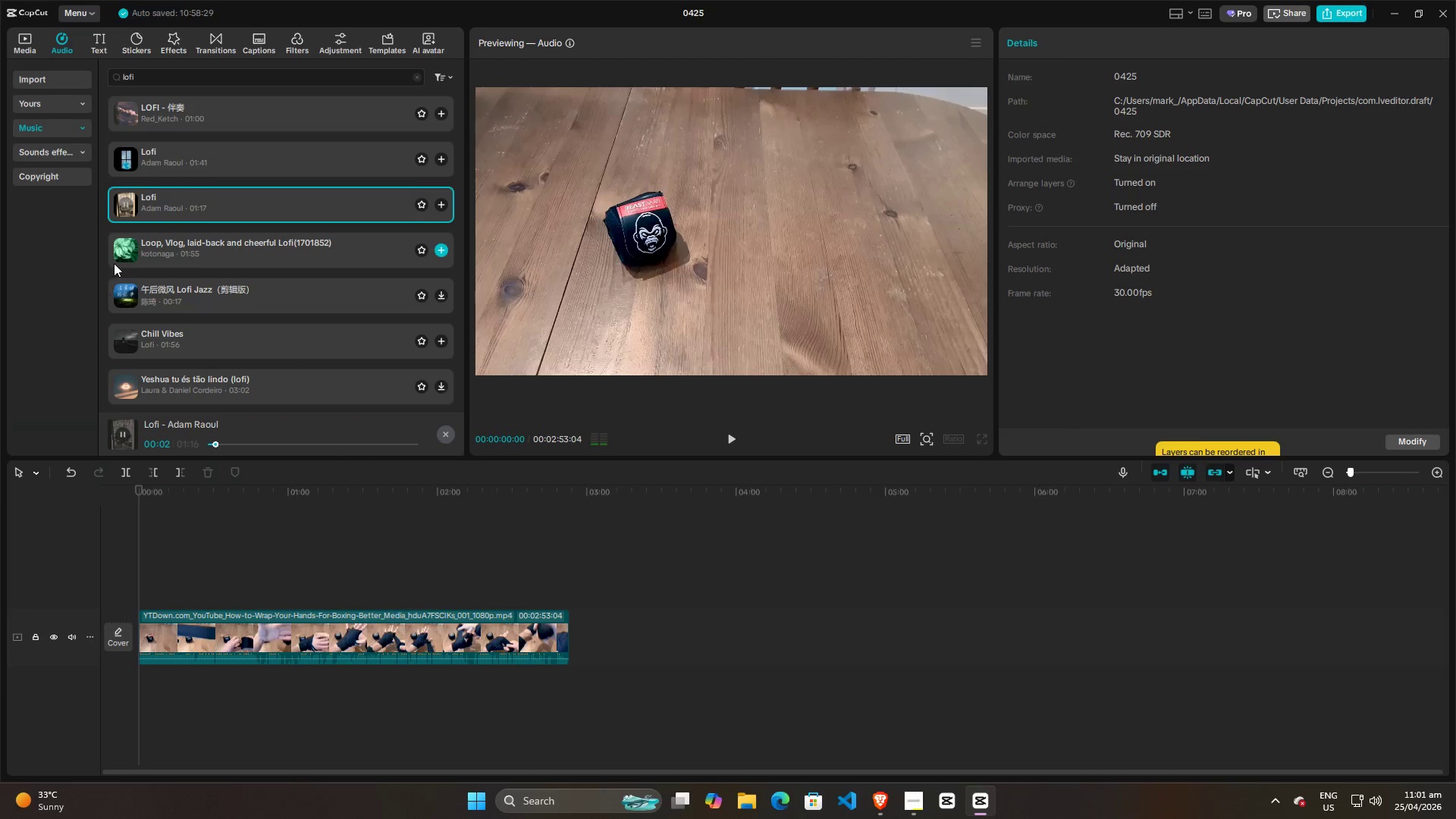 
left_click([121, 250])
 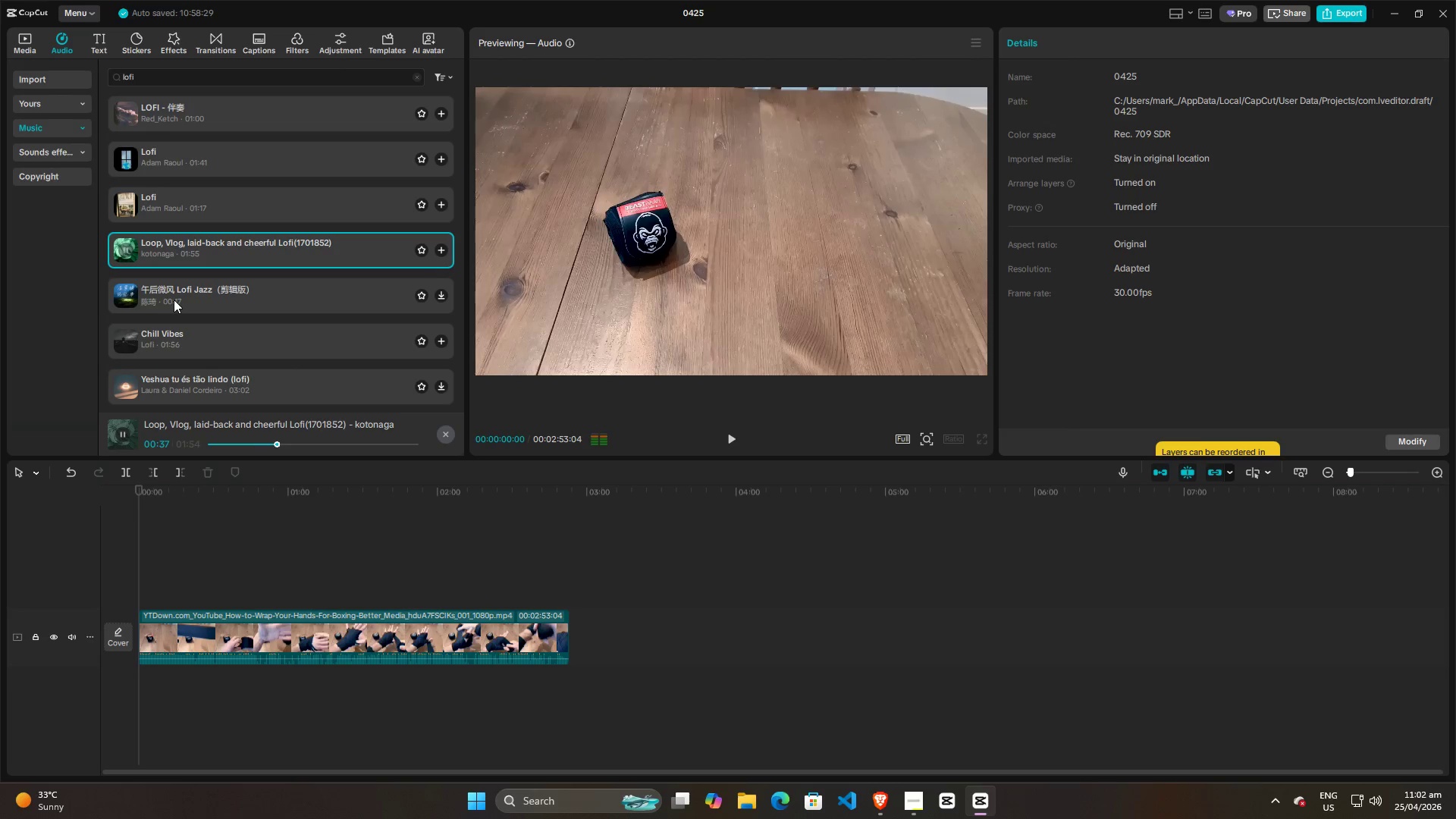 
wait(42.19)
 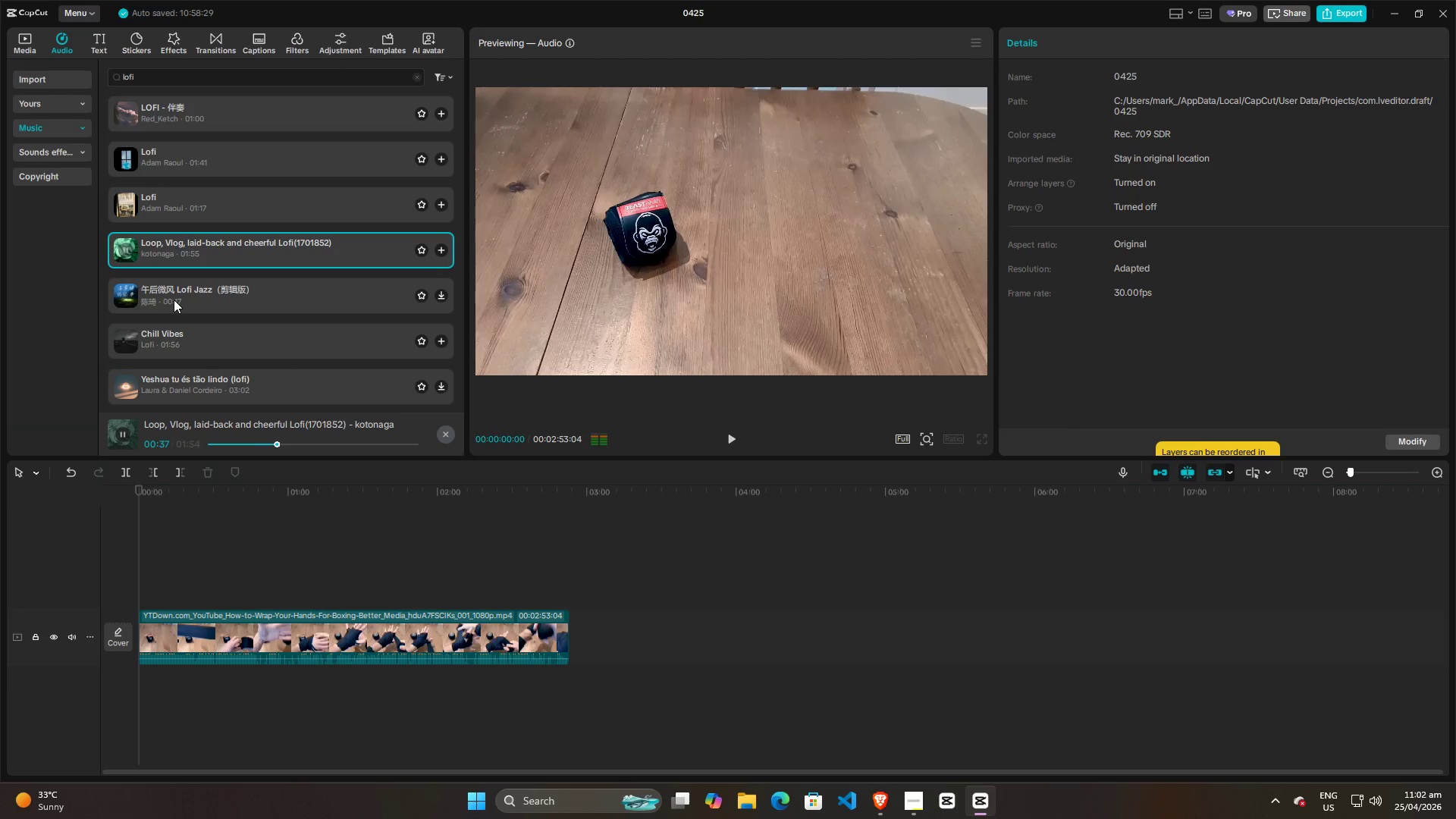 
left_click([128, 293])
 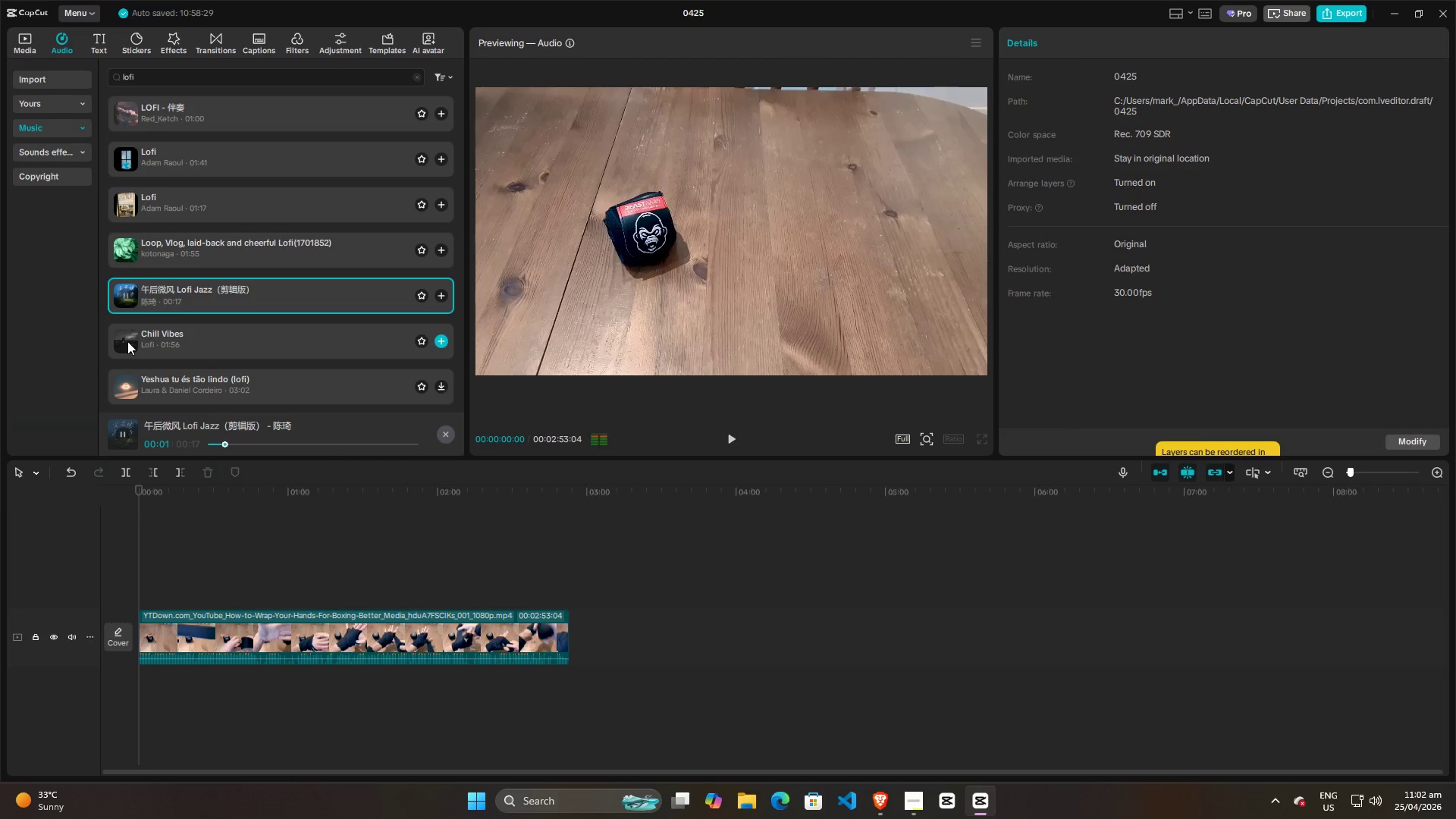 
left_click([127, 341])
 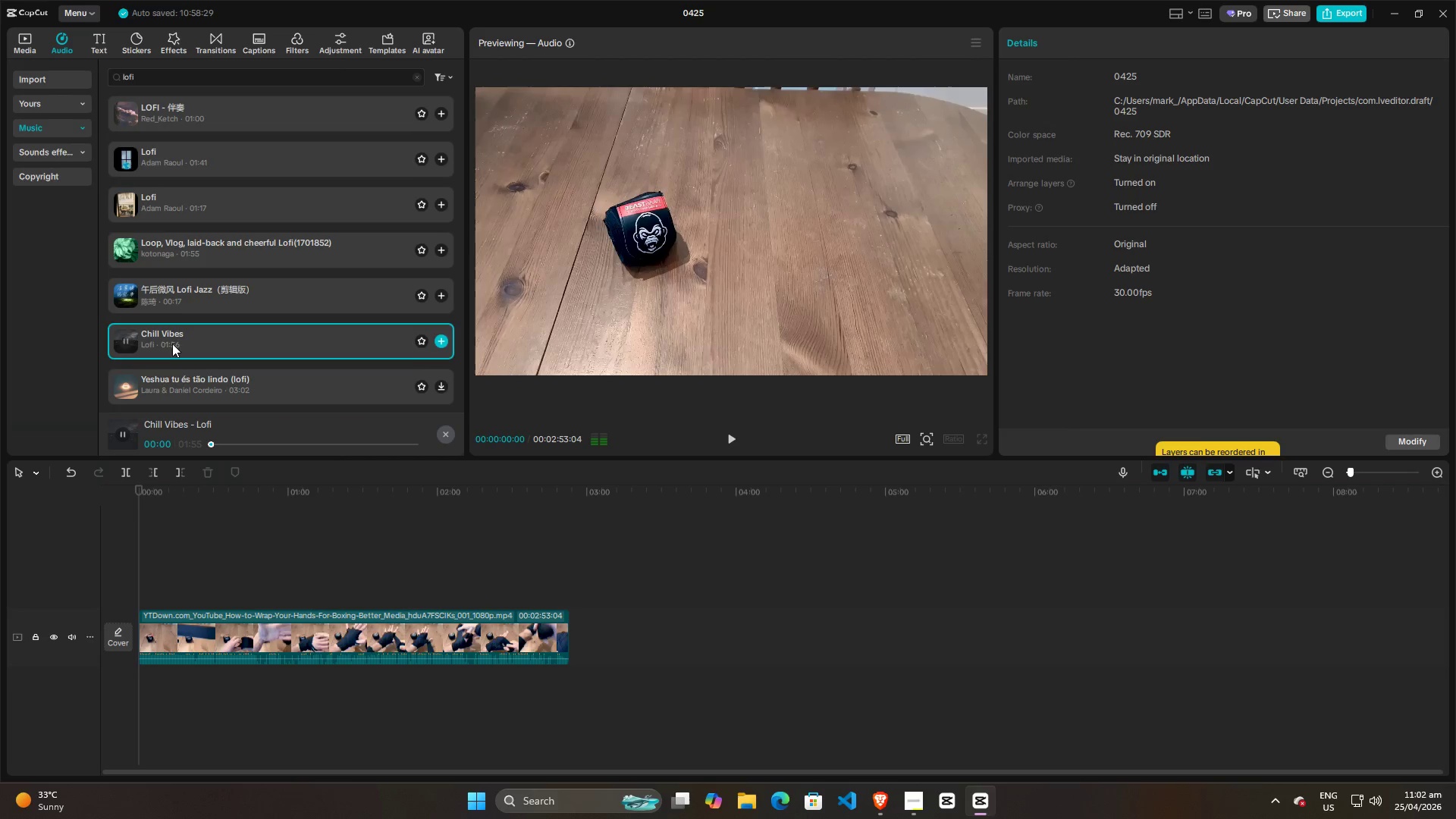 
scroll: coordinate [172, 344], scroll_direction: down, amount: 1.0
 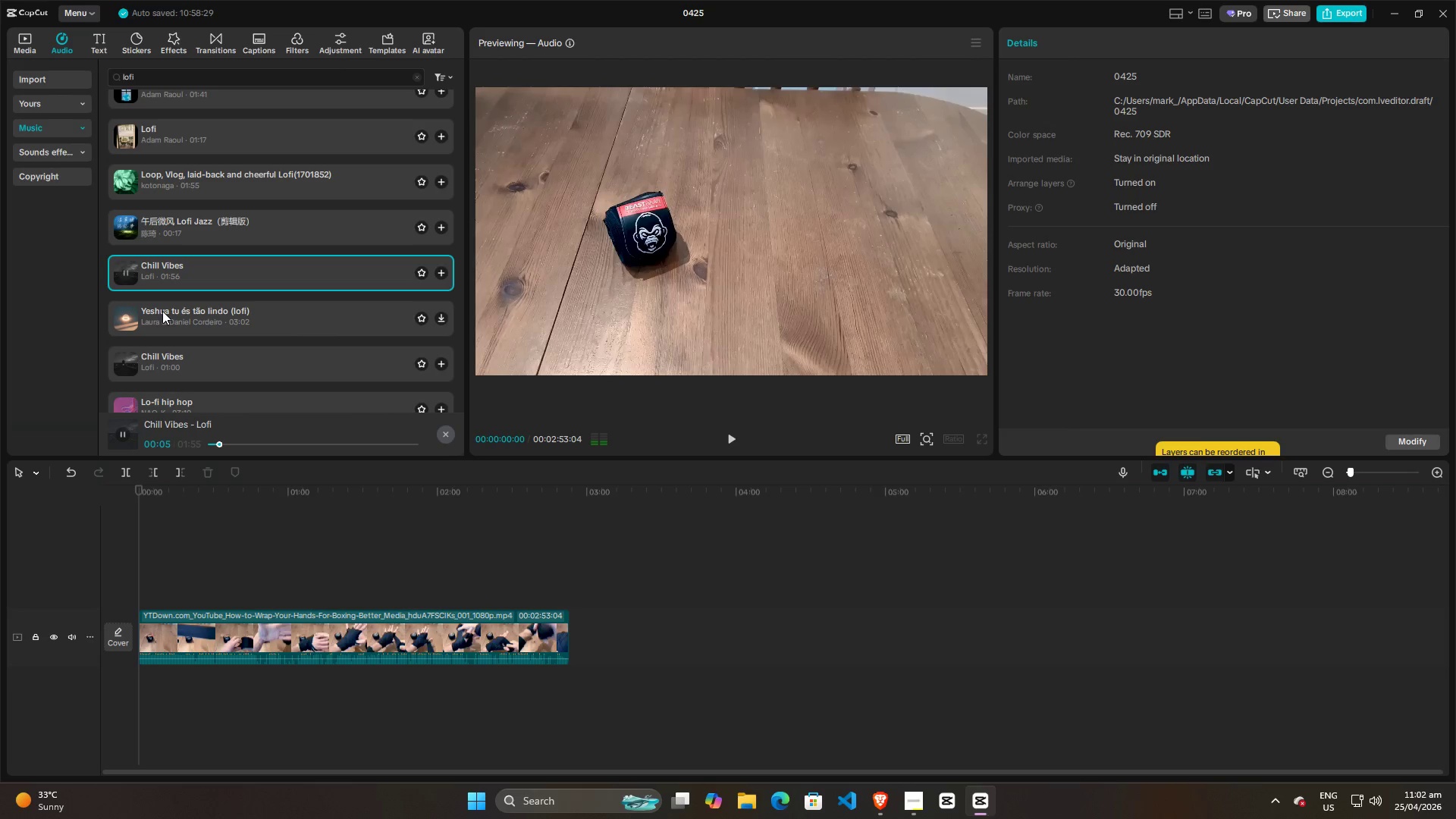 
wait(5.55)
 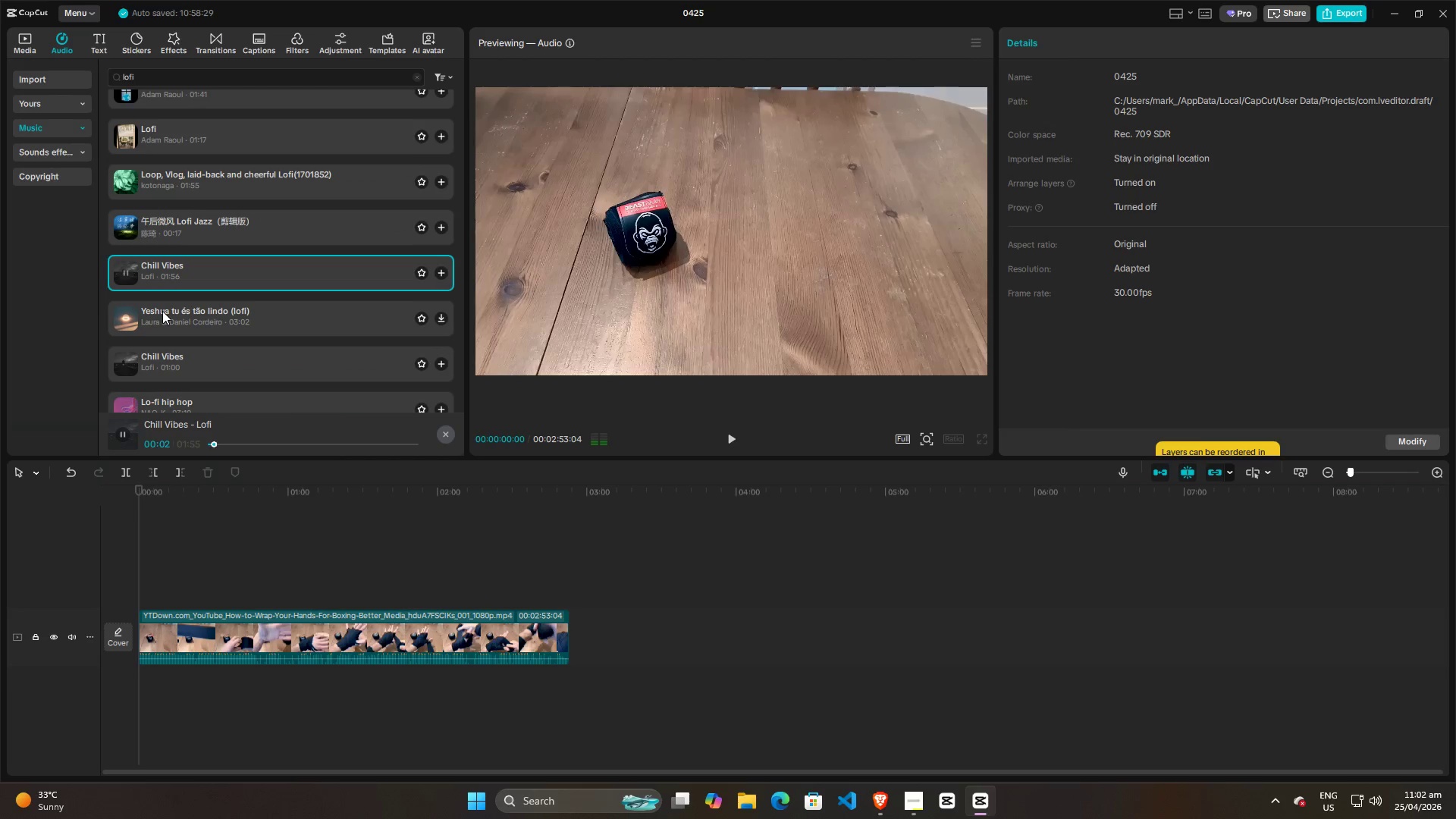 
left_click([121, 366])
 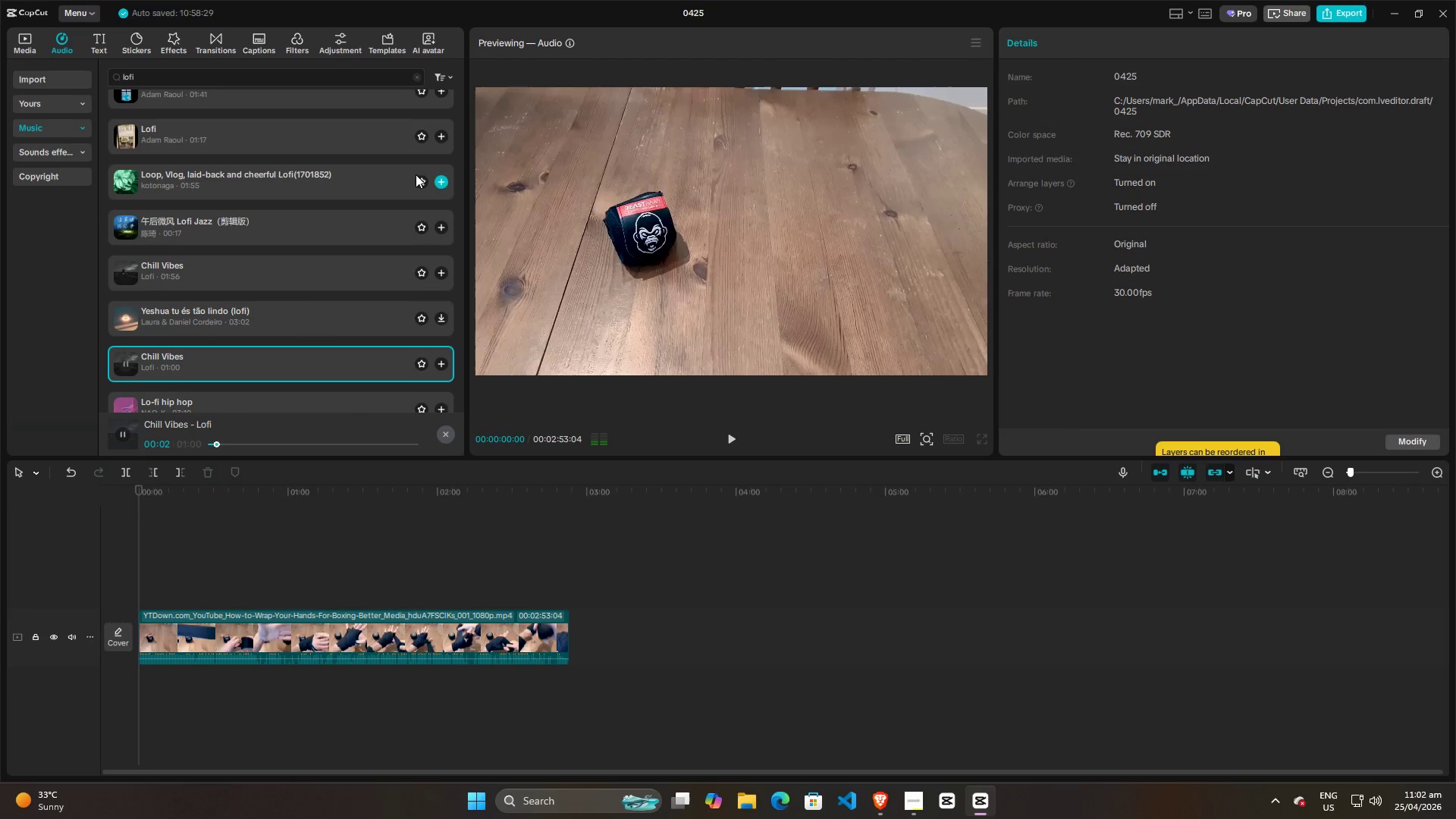 
left_click([423, 180])
 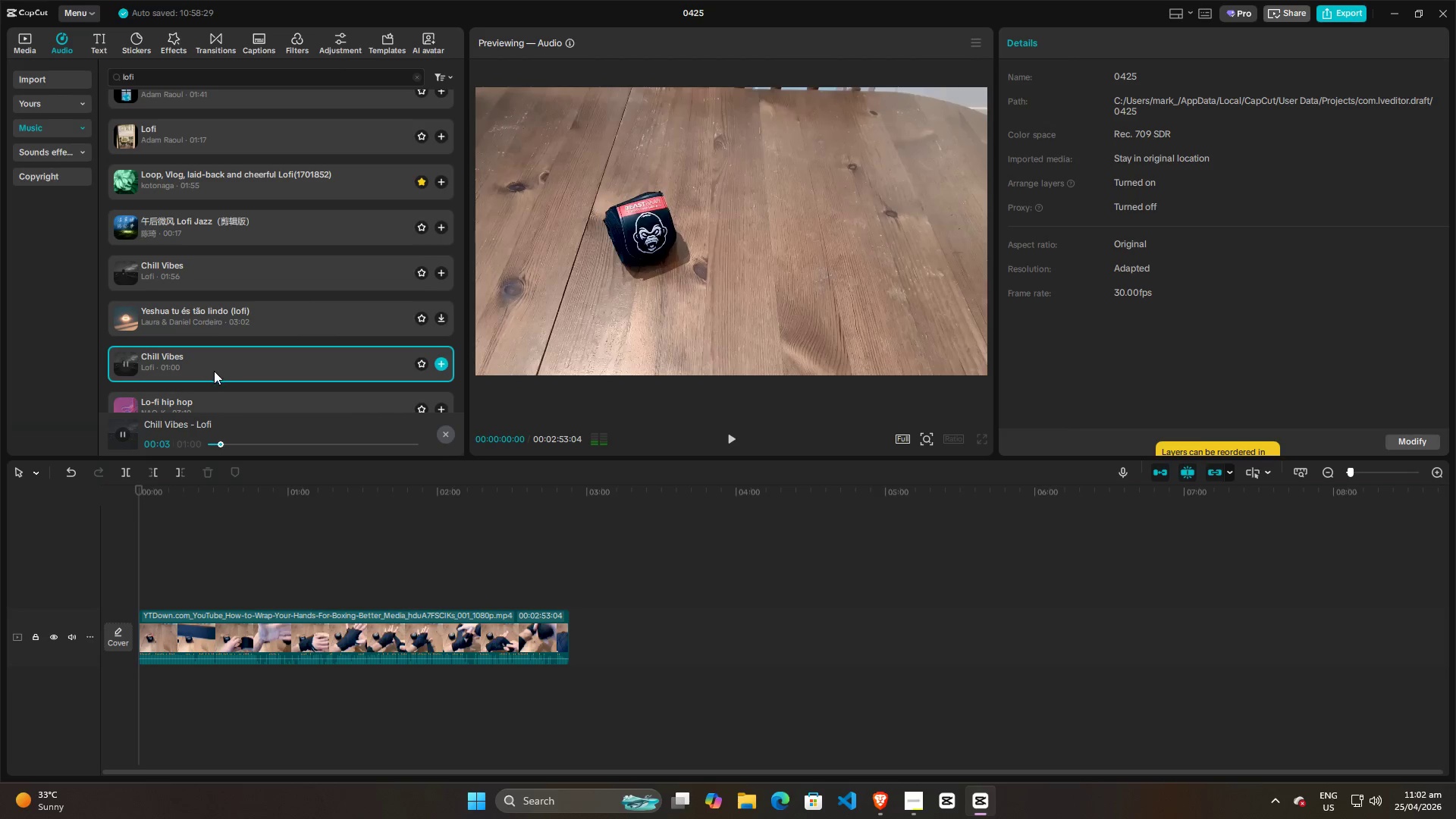 
scroll: coordinate [214, 371], scroll_direction: down, amount: 1.0
 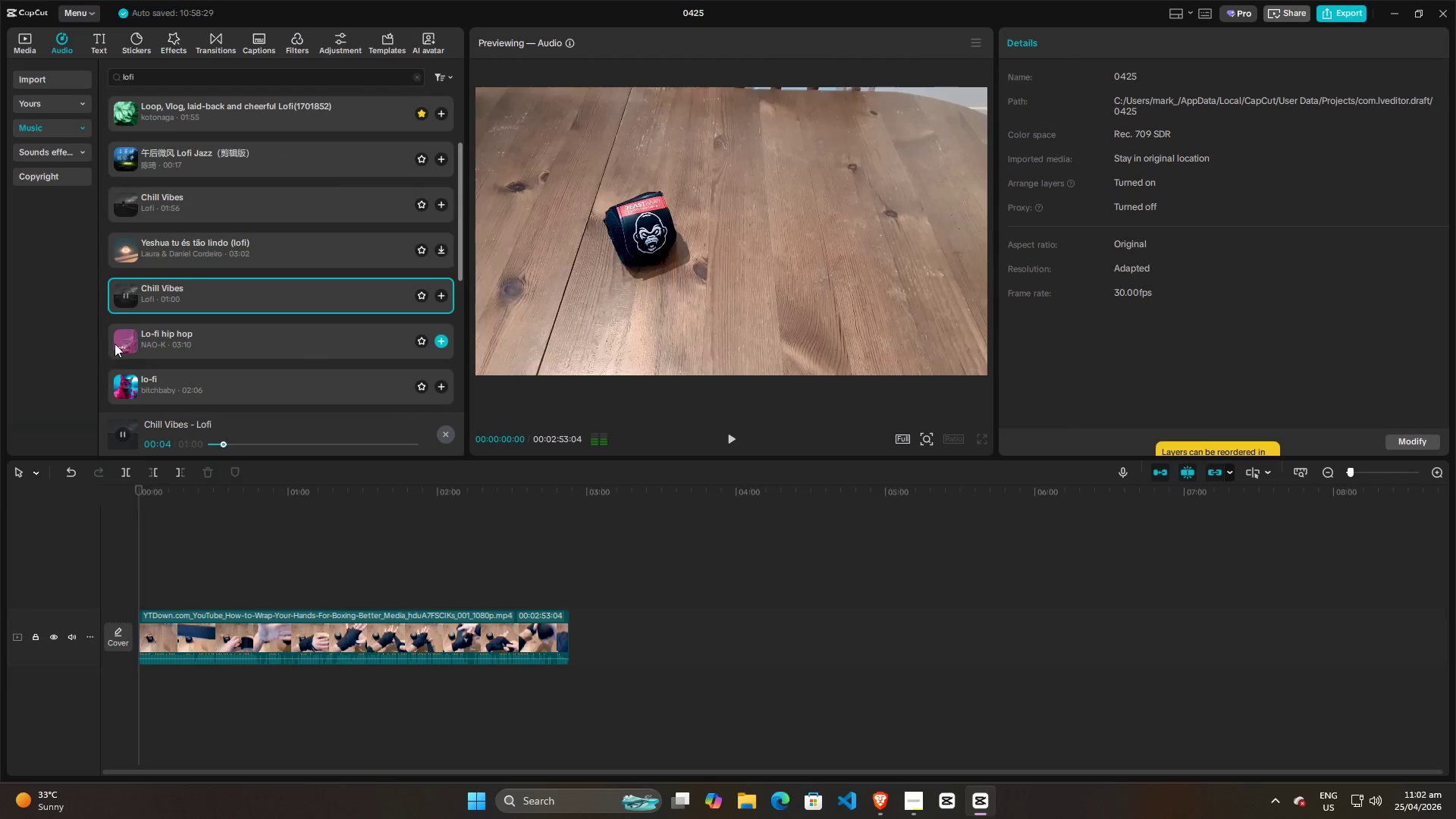 
left_click([115, 344])
 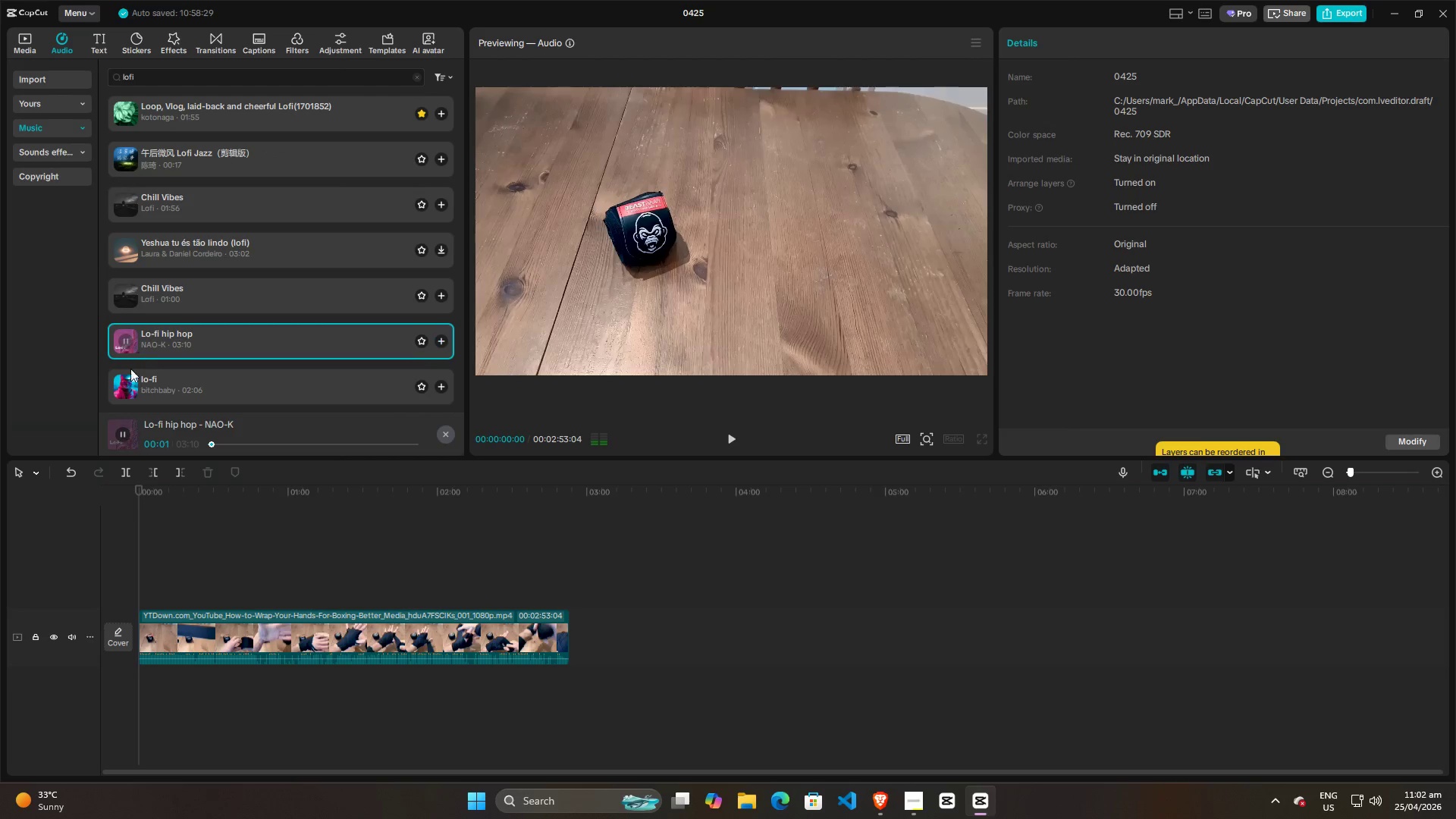 
scroll: coordinate [124, 375], scroll_direction: down, amount: 2.0
 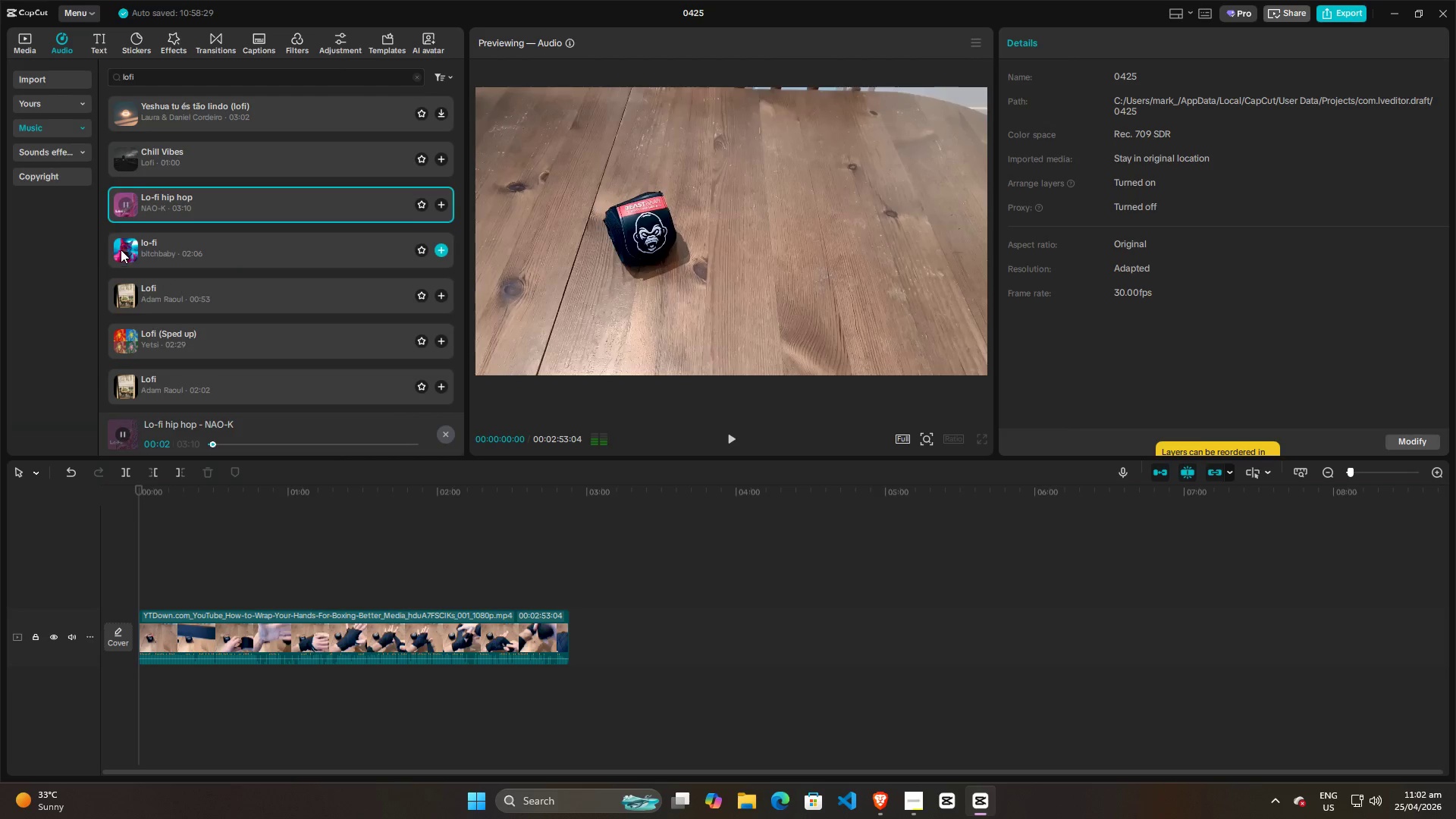 
left_click([121, 249])
 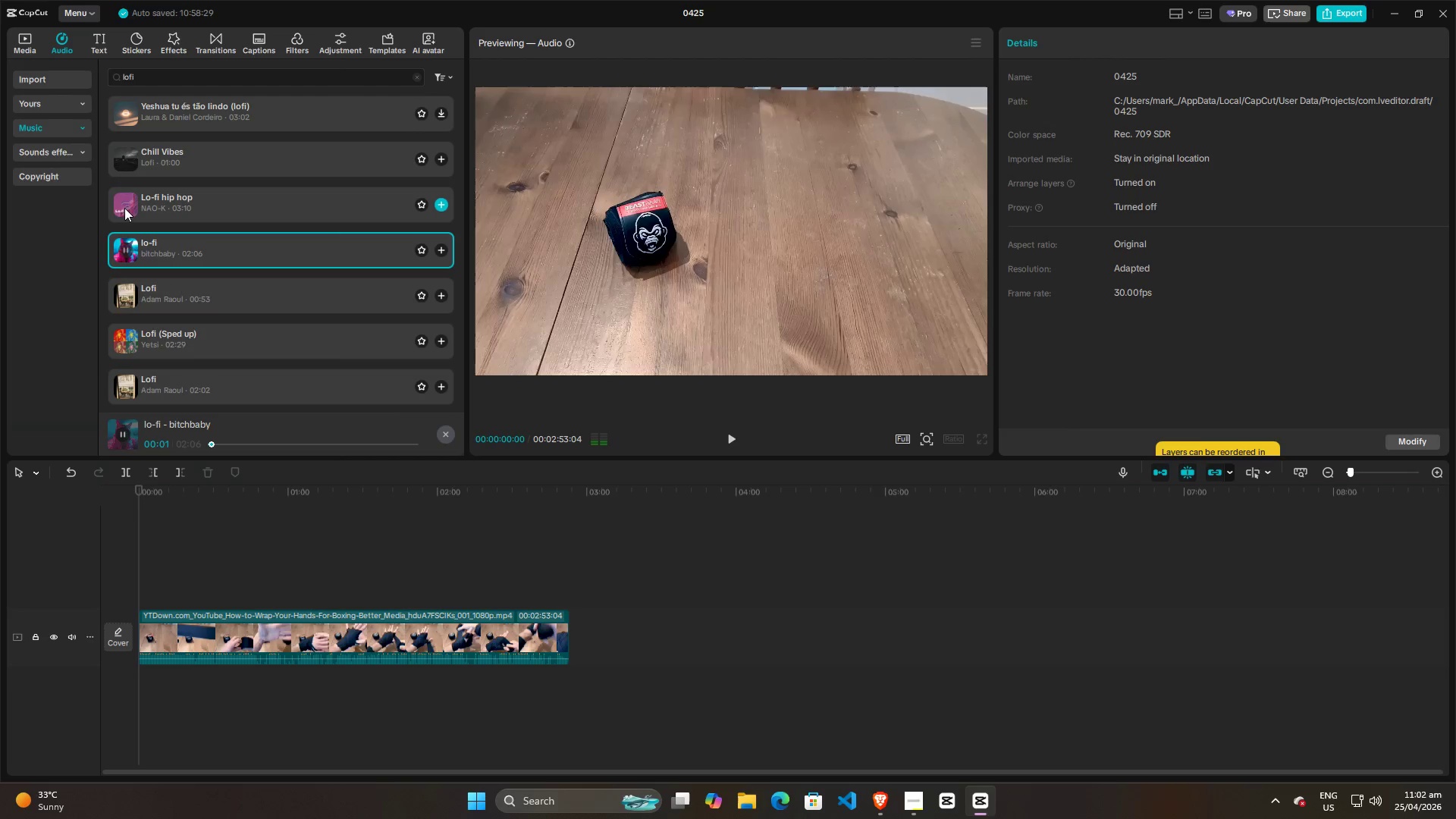 
left_click([121, 203])
 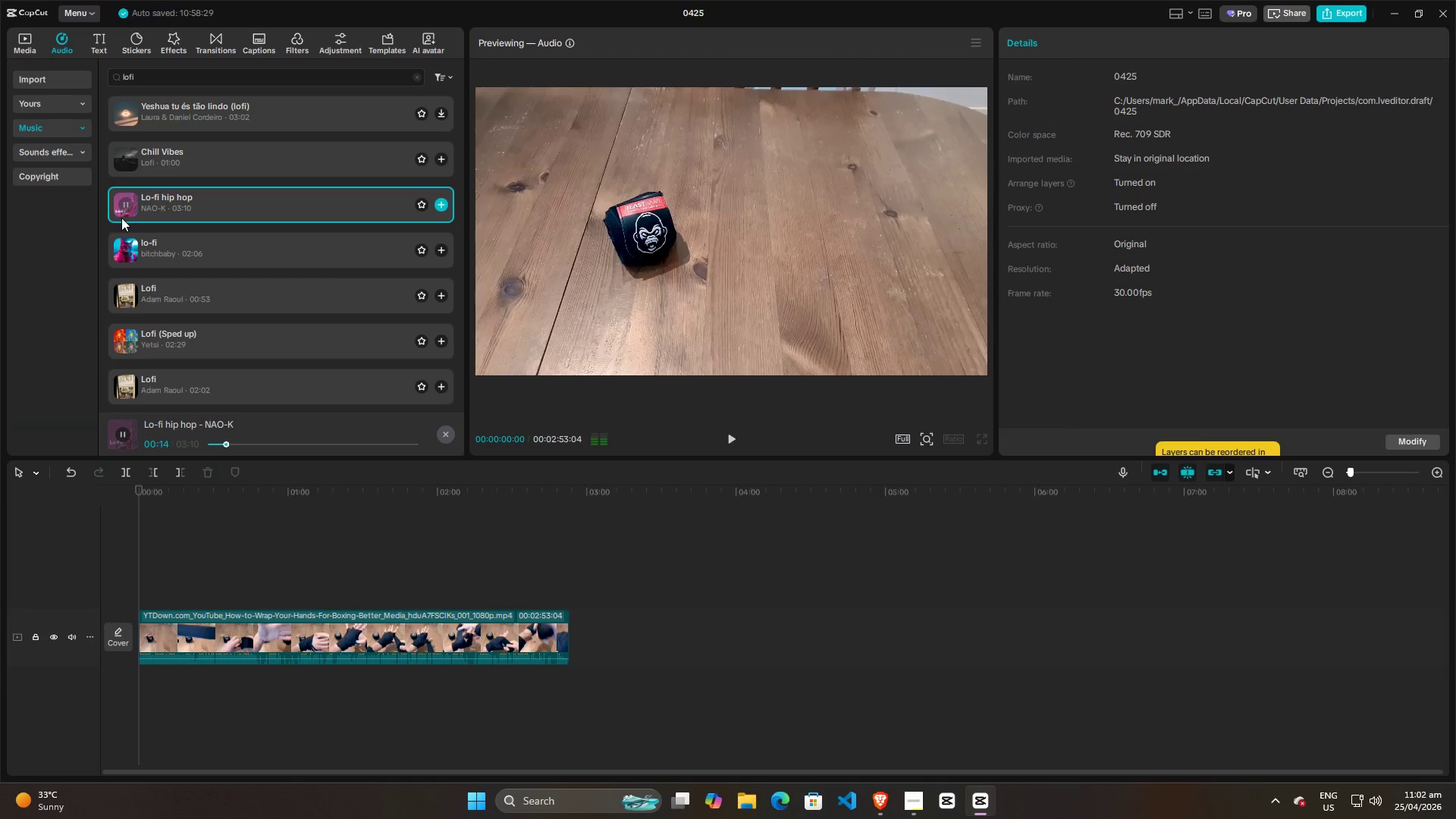 
wait(19.5)
 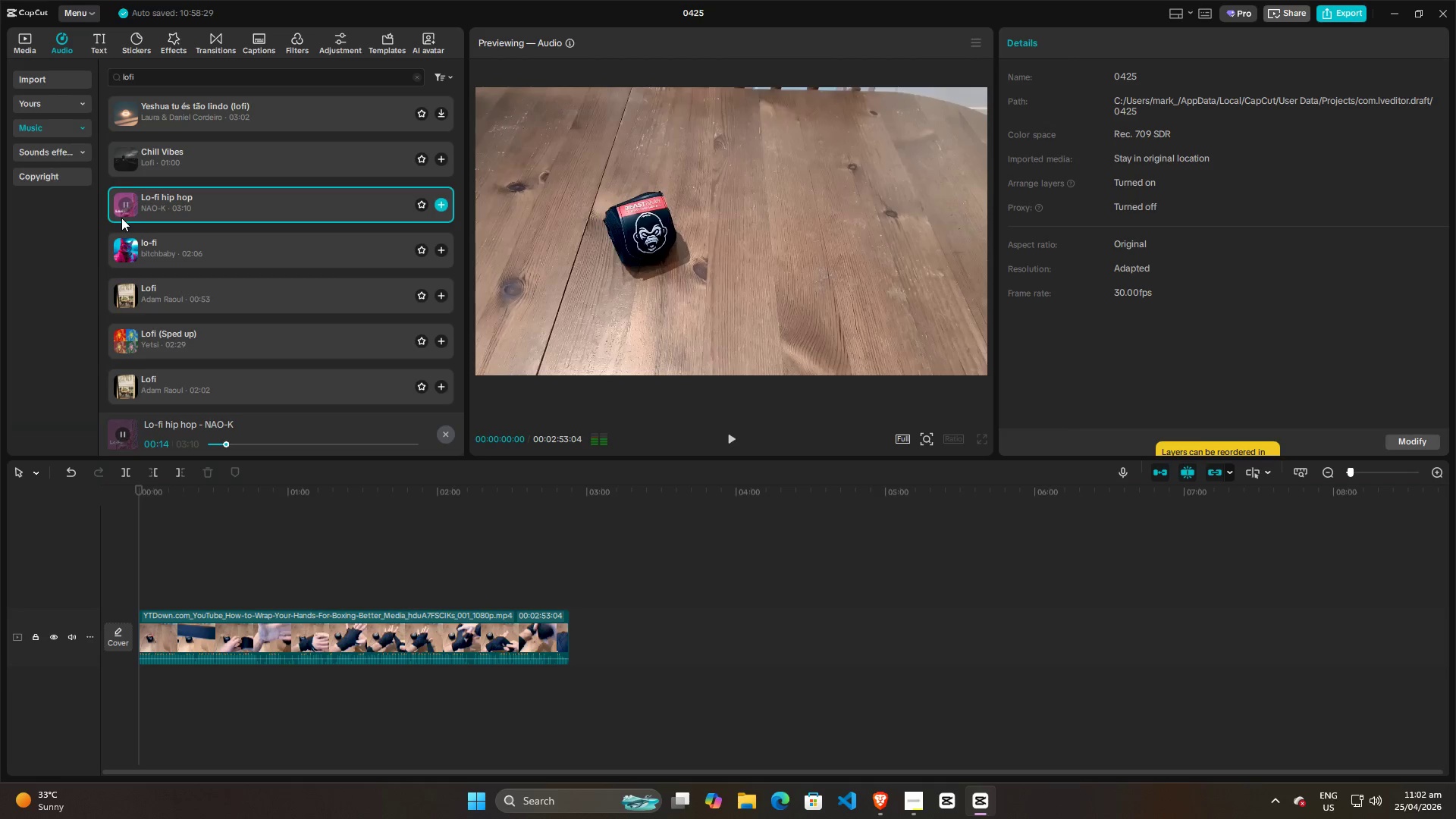 
left_click([120, 249])
 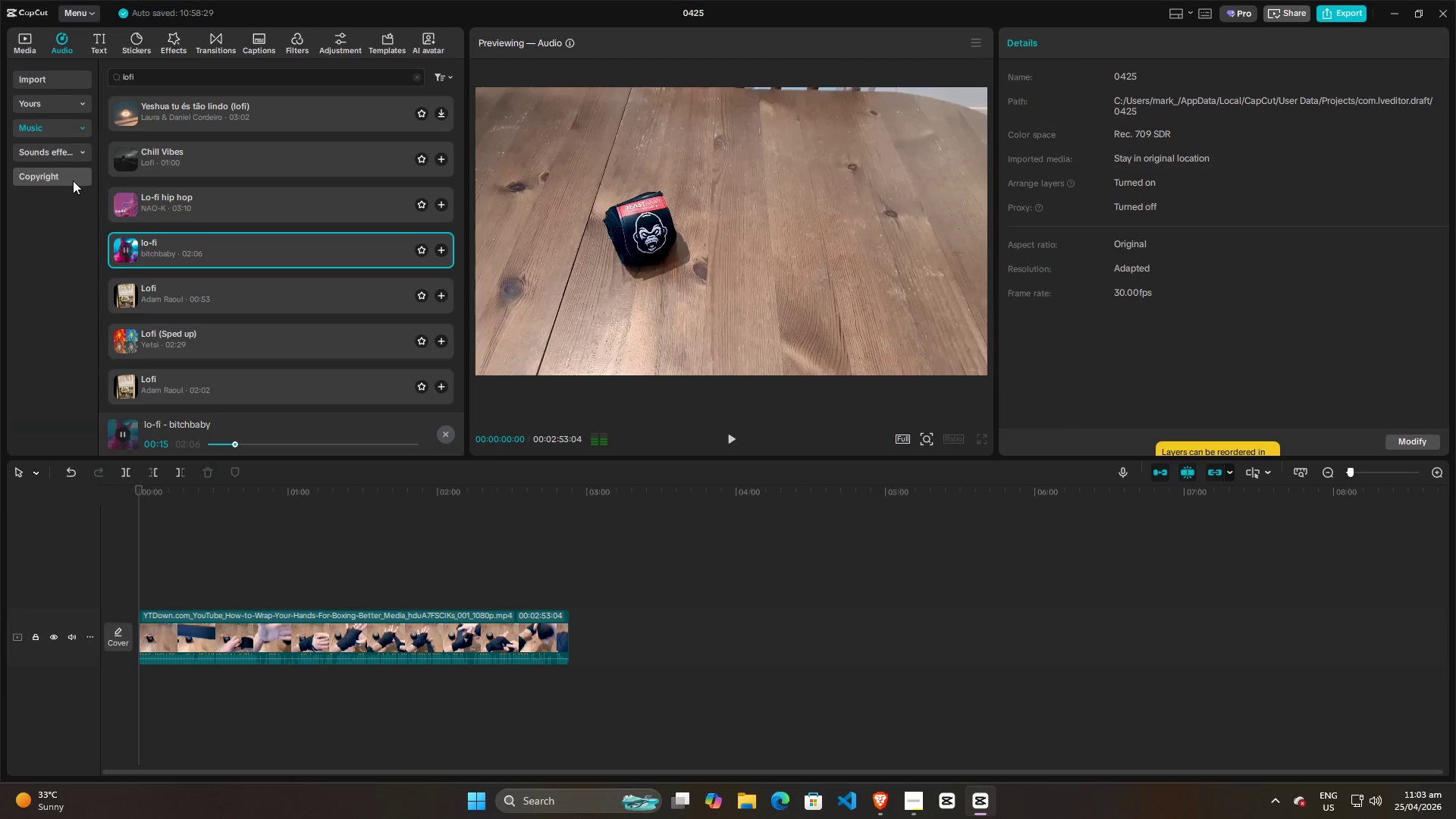 
wait(20.14)
 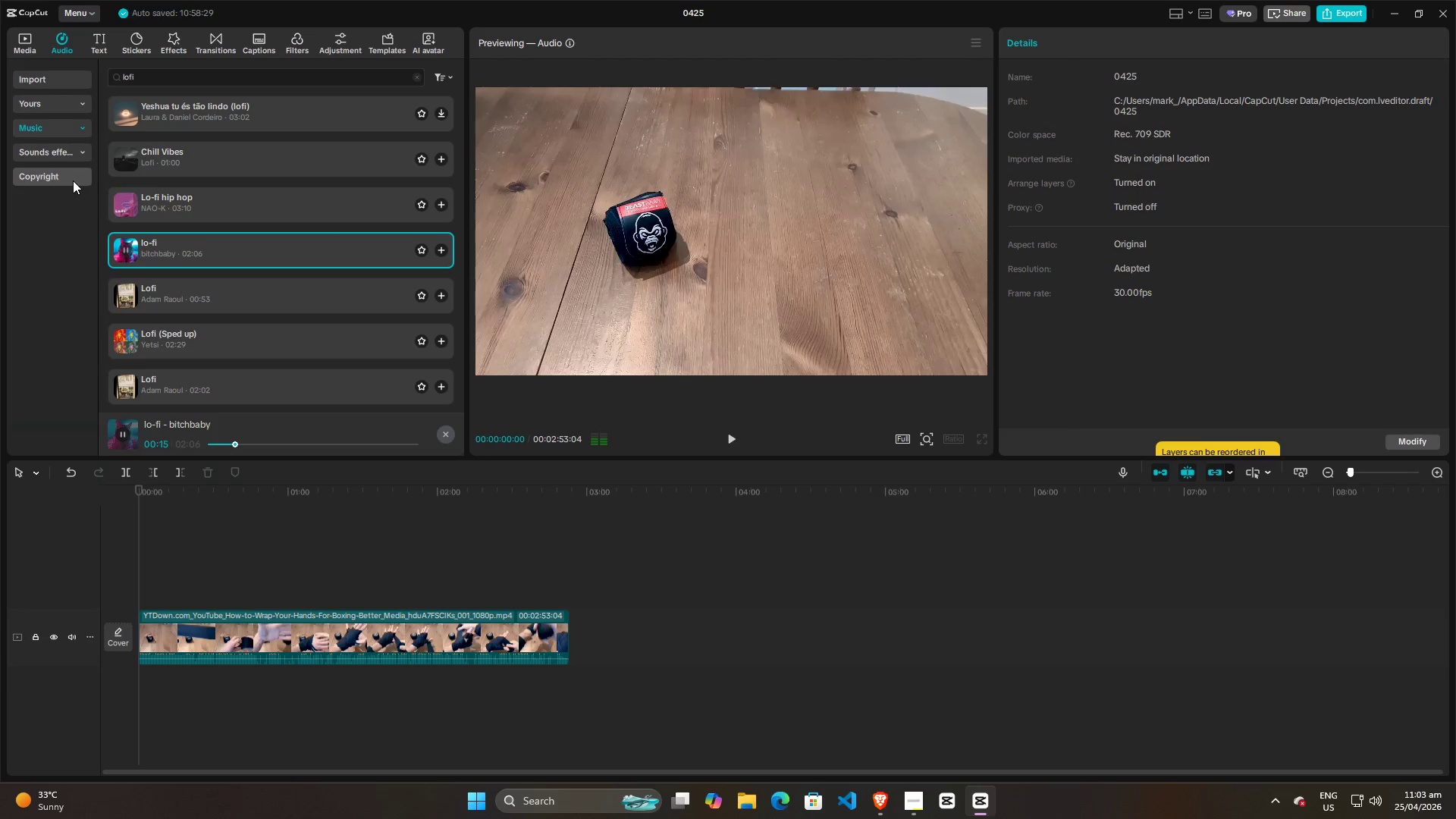 
scroll: coordinate [212, 371], scroll_direction: down, amount: 1.0
 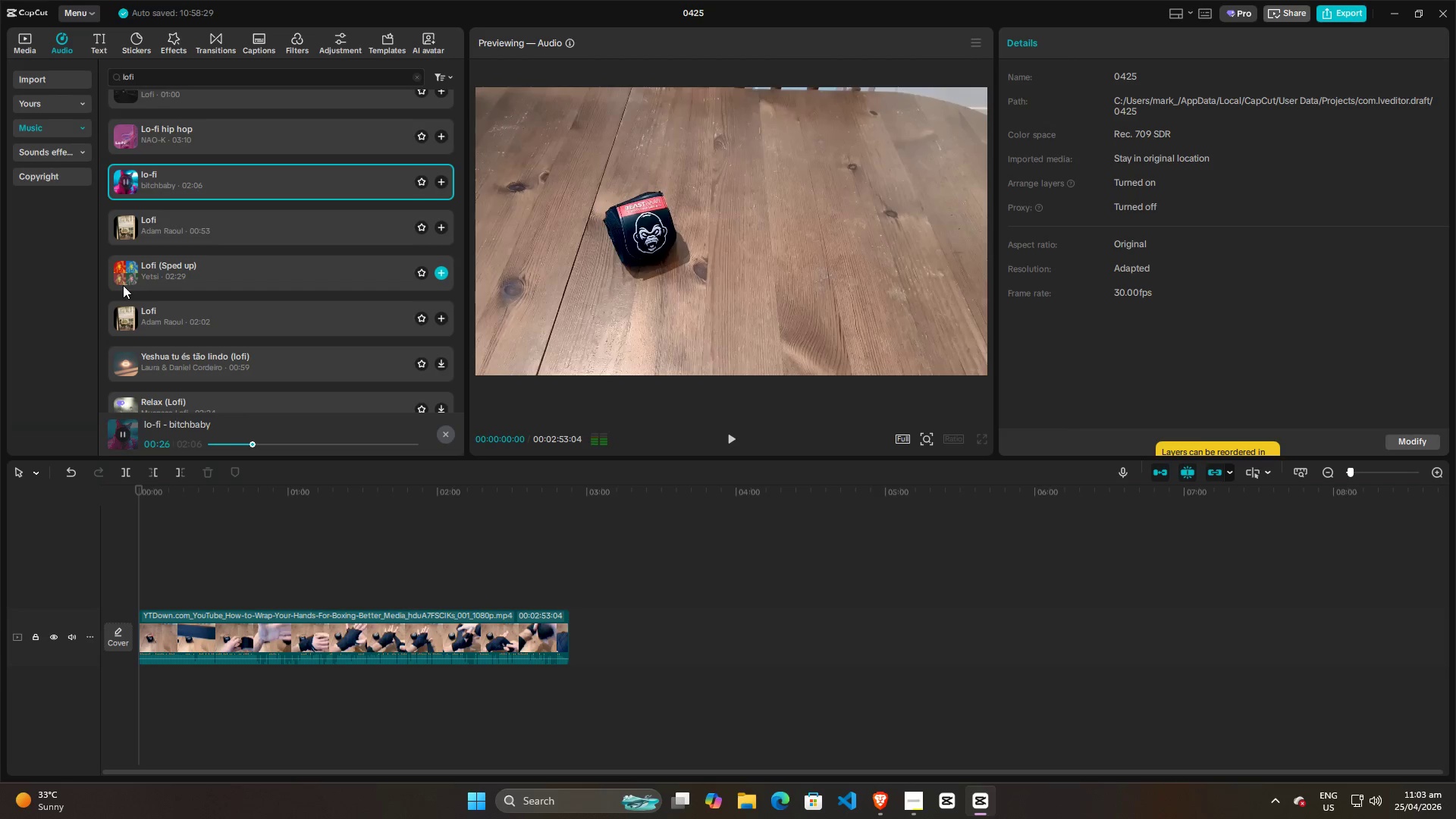 
wait(7.06)
 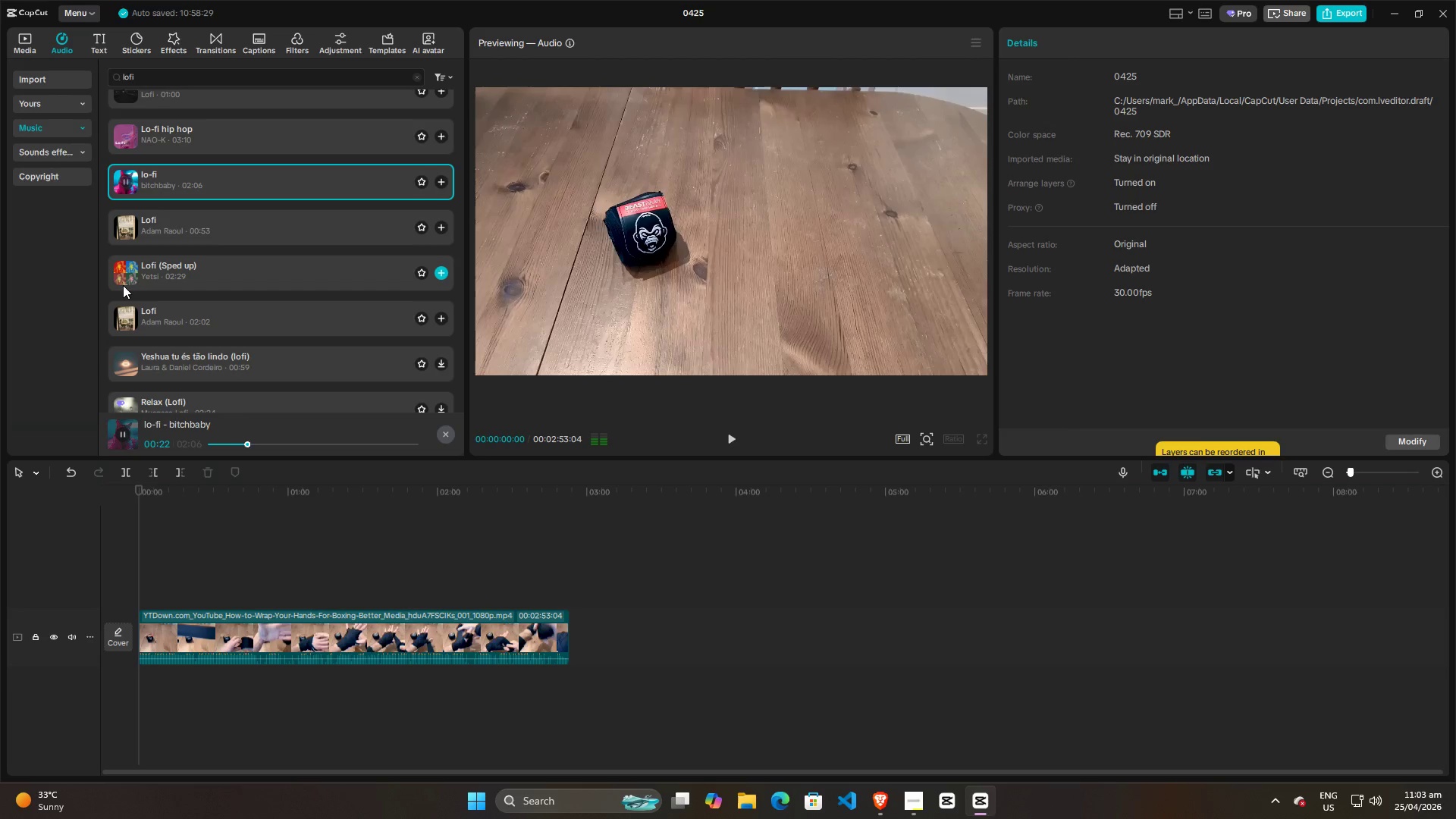 
left_click([127, 271])
 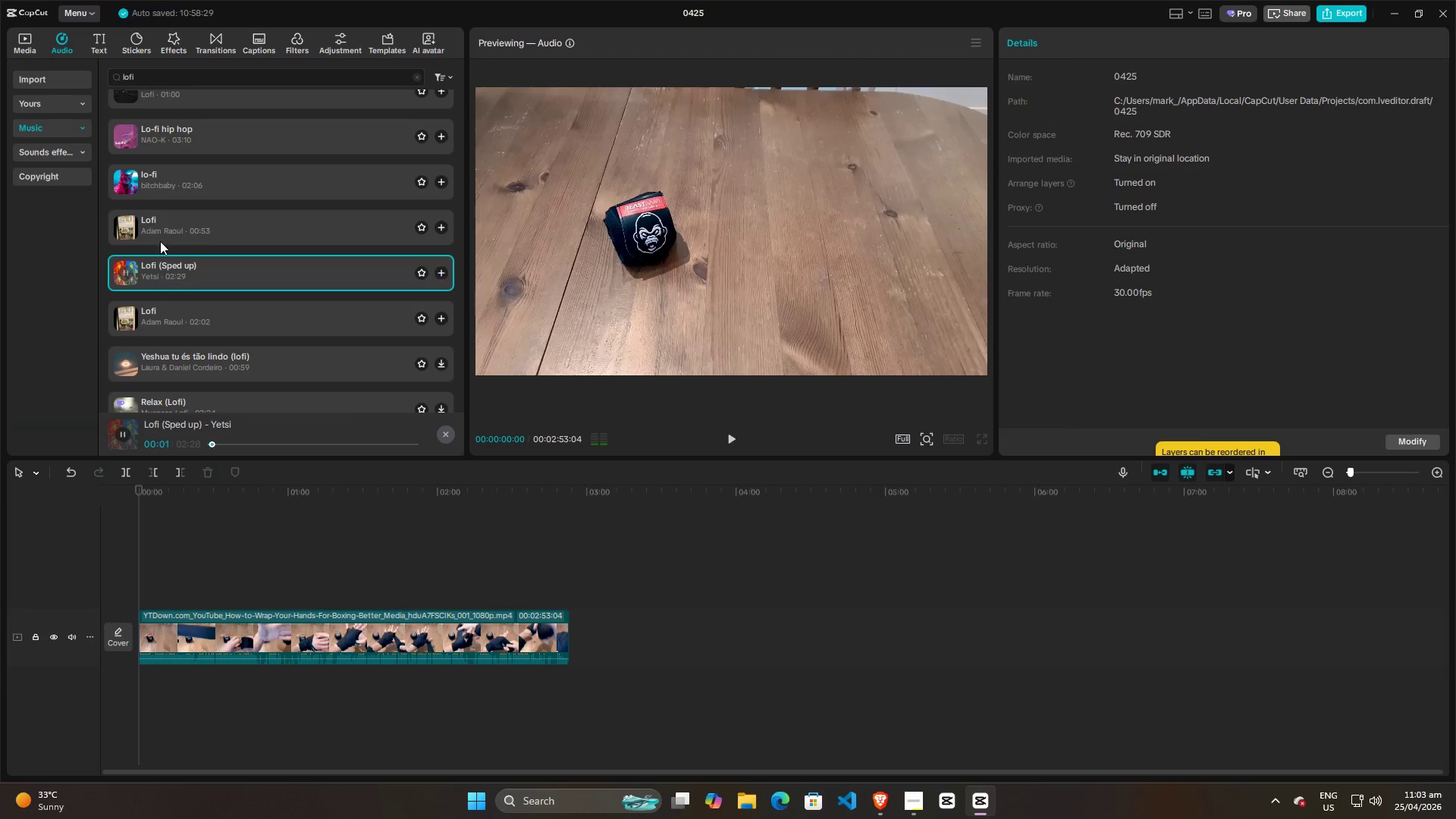 
scroll: coordinate [158, 278], scroll_direction: down, amount: 2.0
 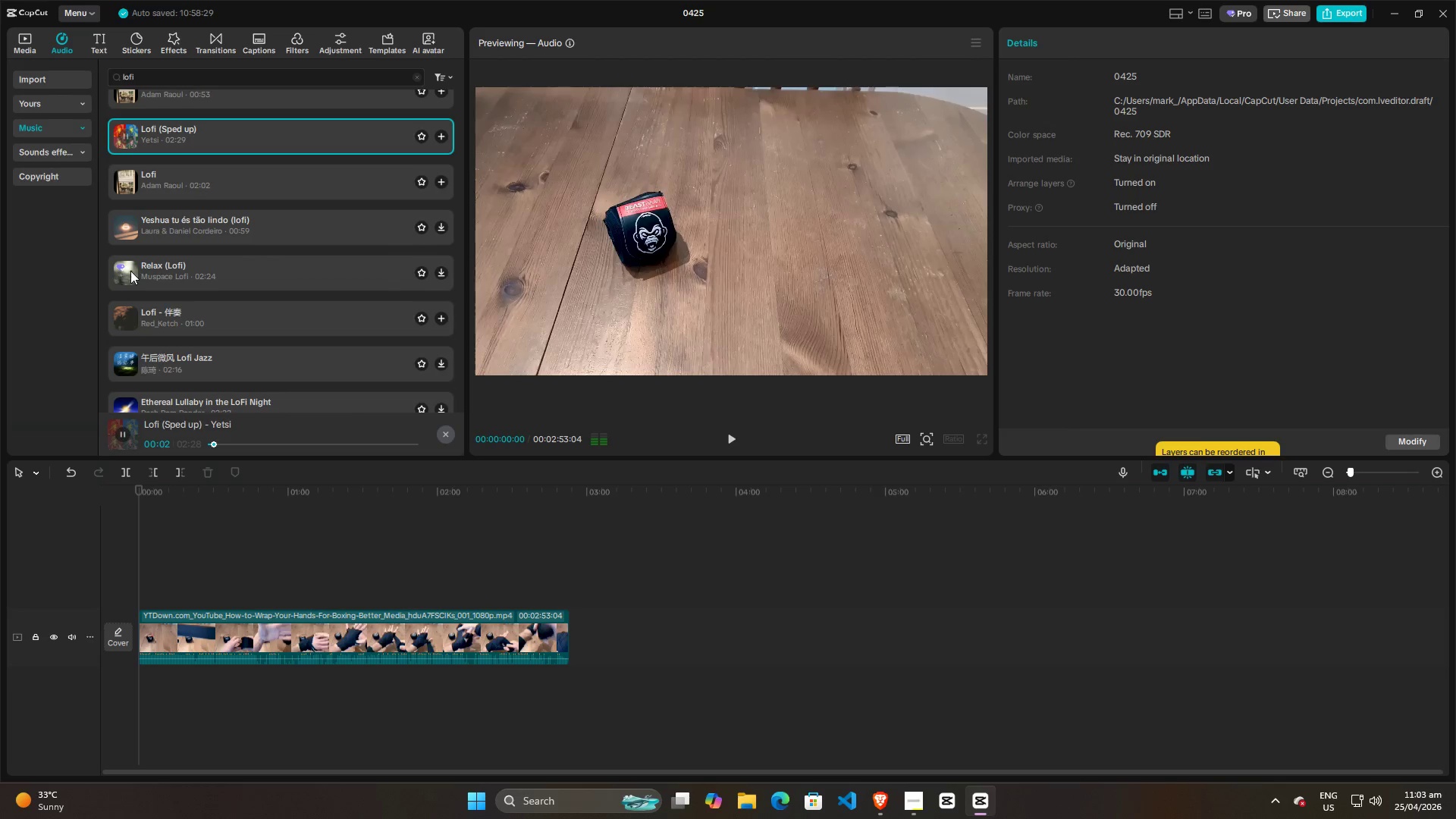 
left_click([122, 271])
 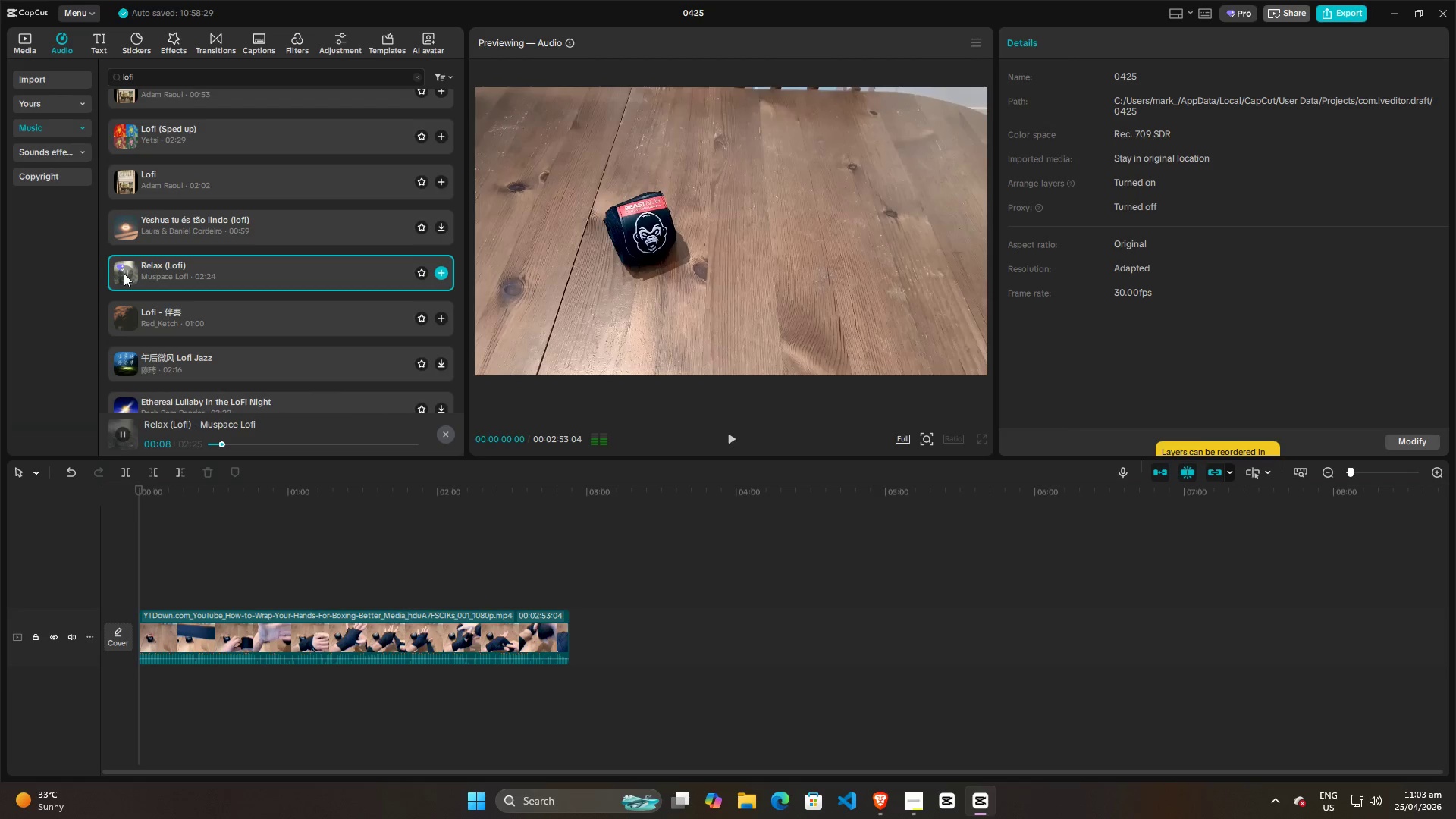 
wait(13.91)
 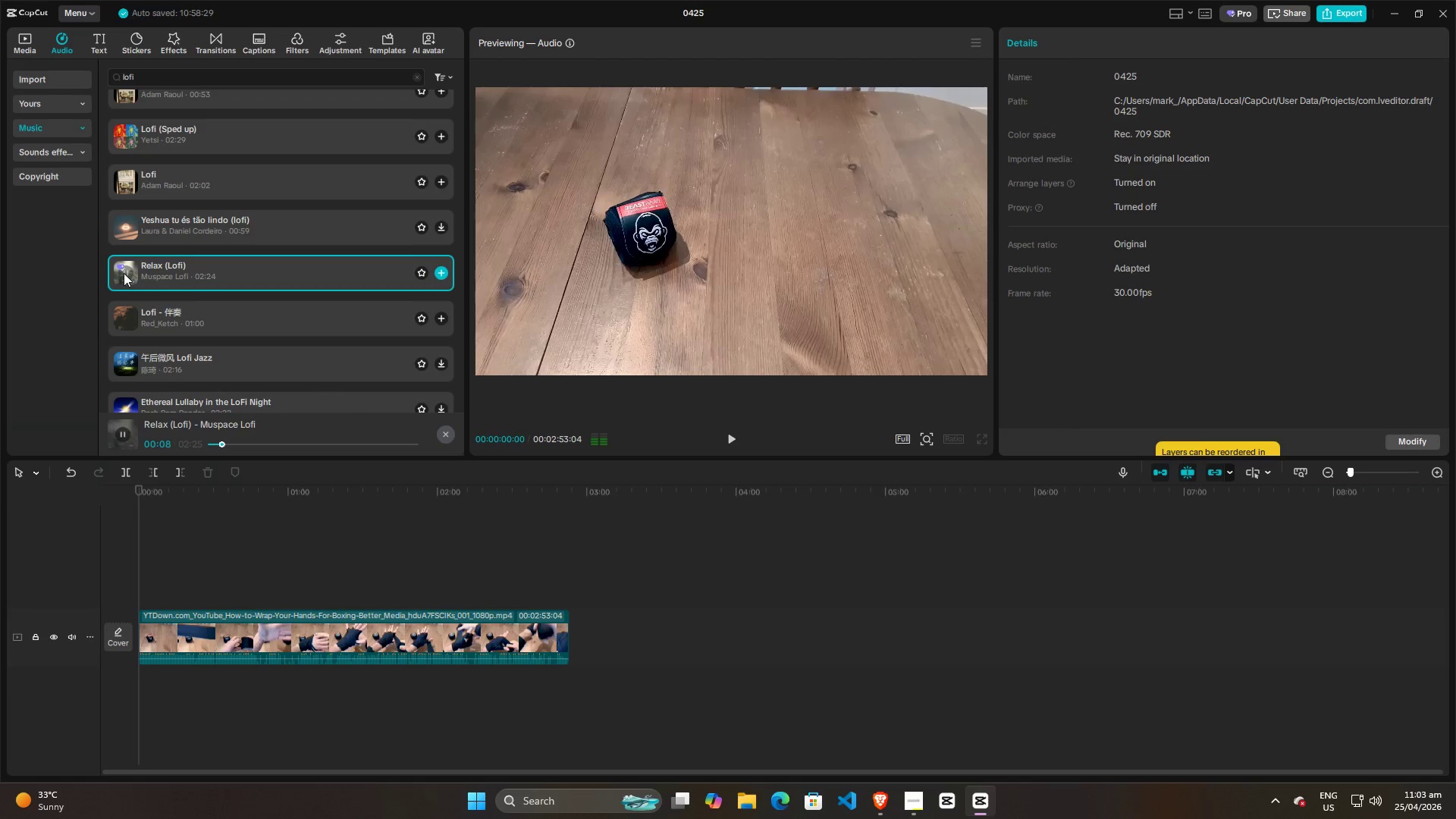 
key(Backspace)
 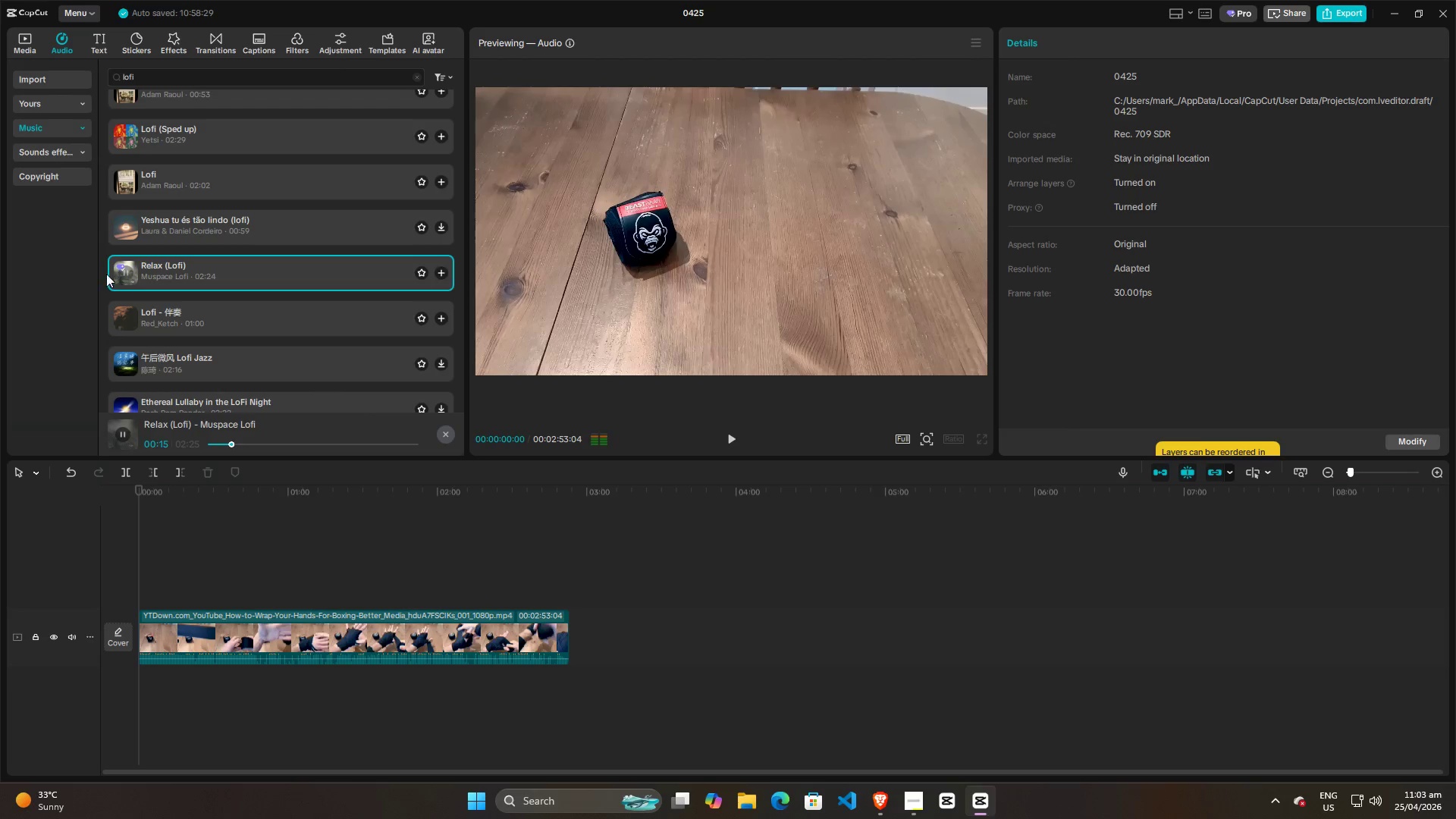 
scroll: coordinate [202, 303], scroll_direction: down, amount: 1.0
 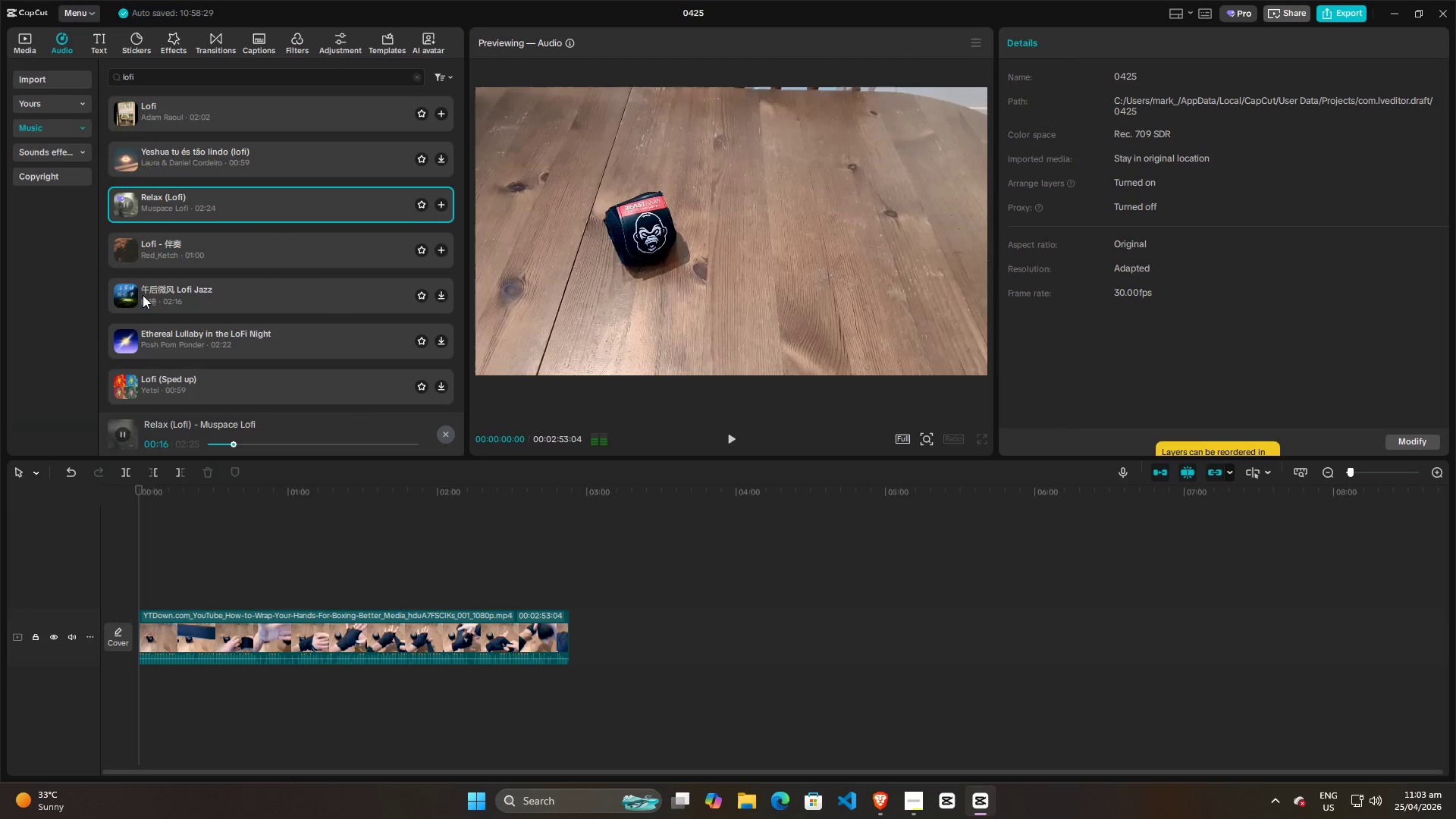 
left_click([128, 293])
 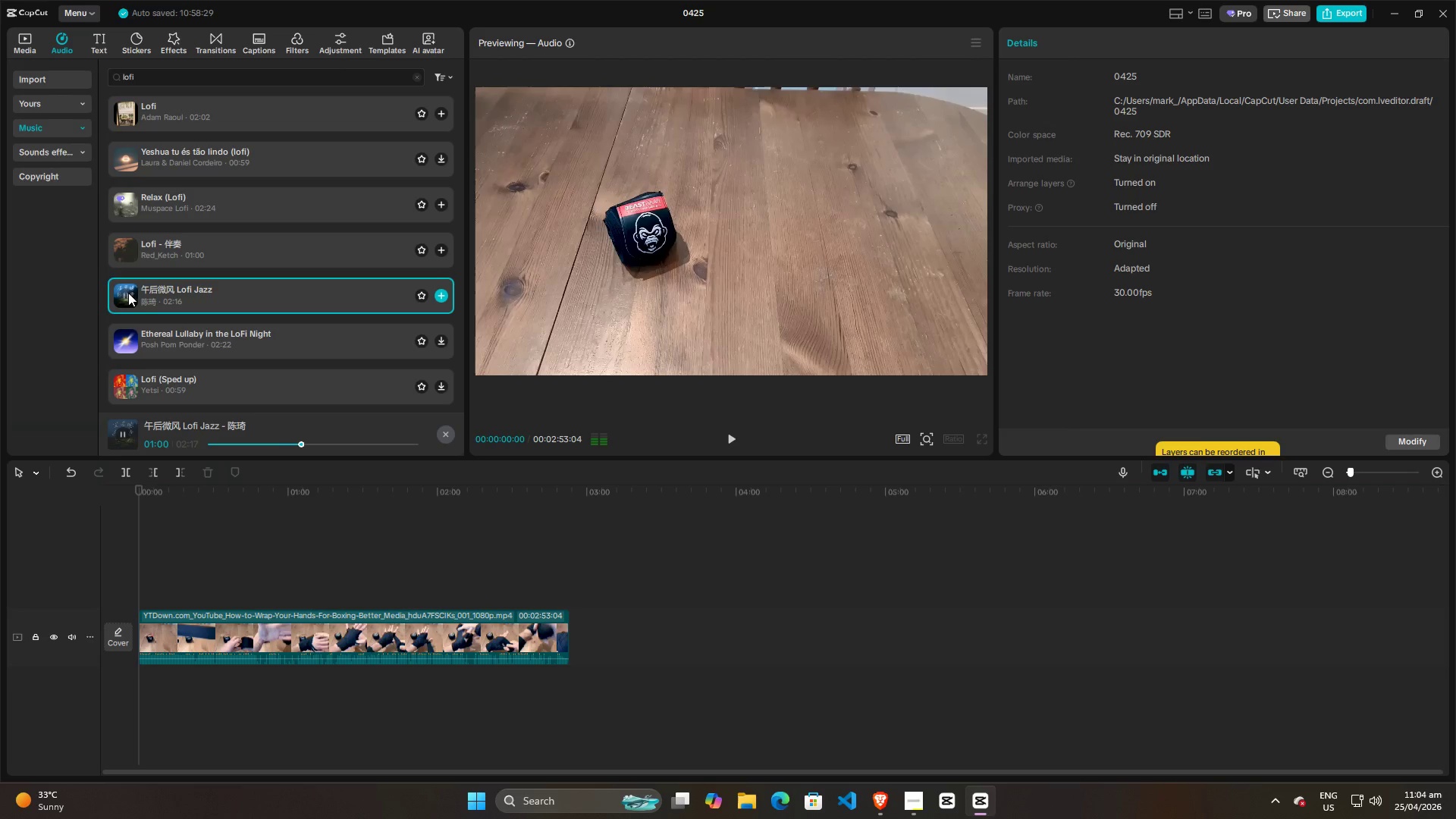 
wait(66.02)
 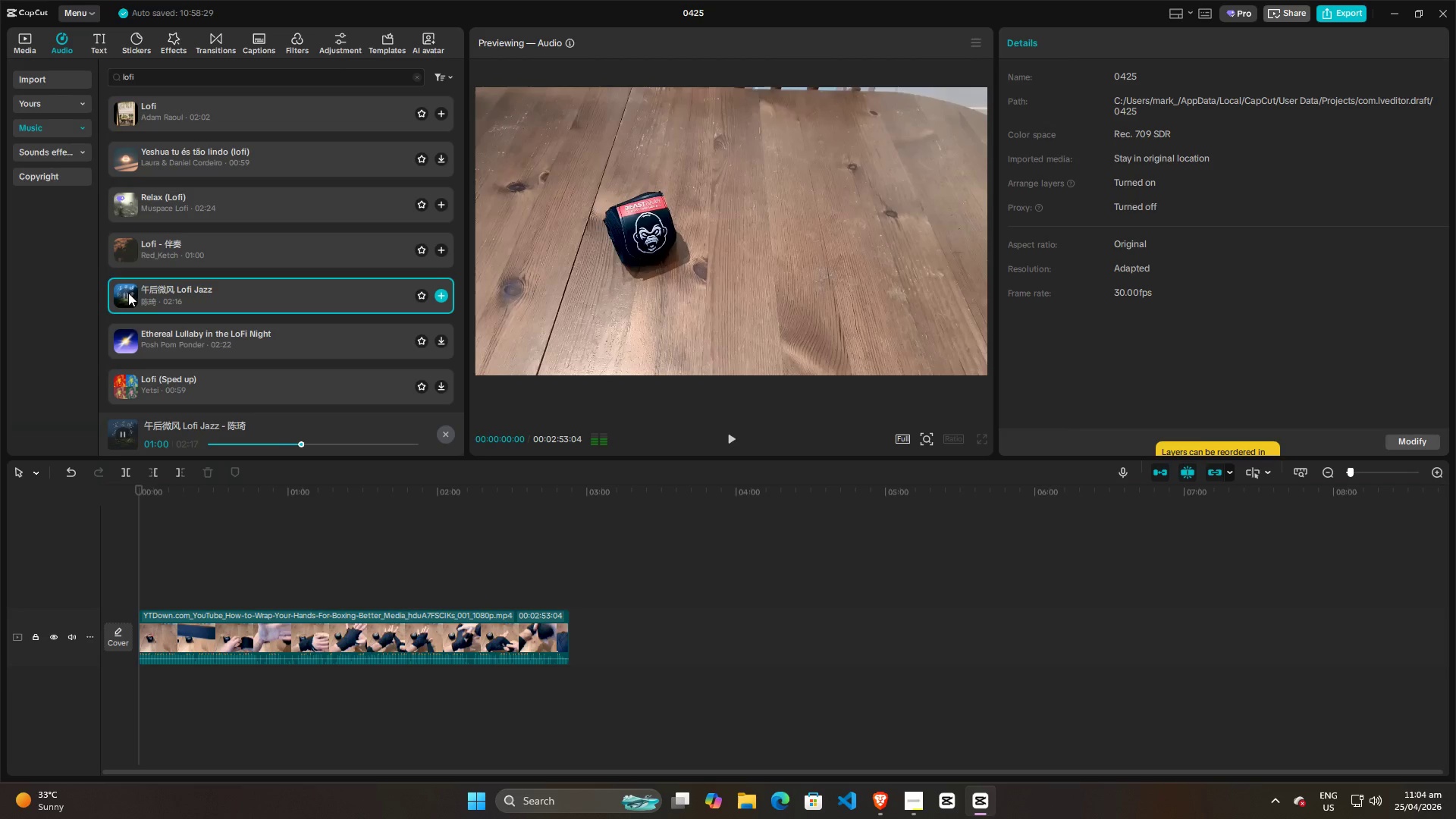 
key(Backspace)
 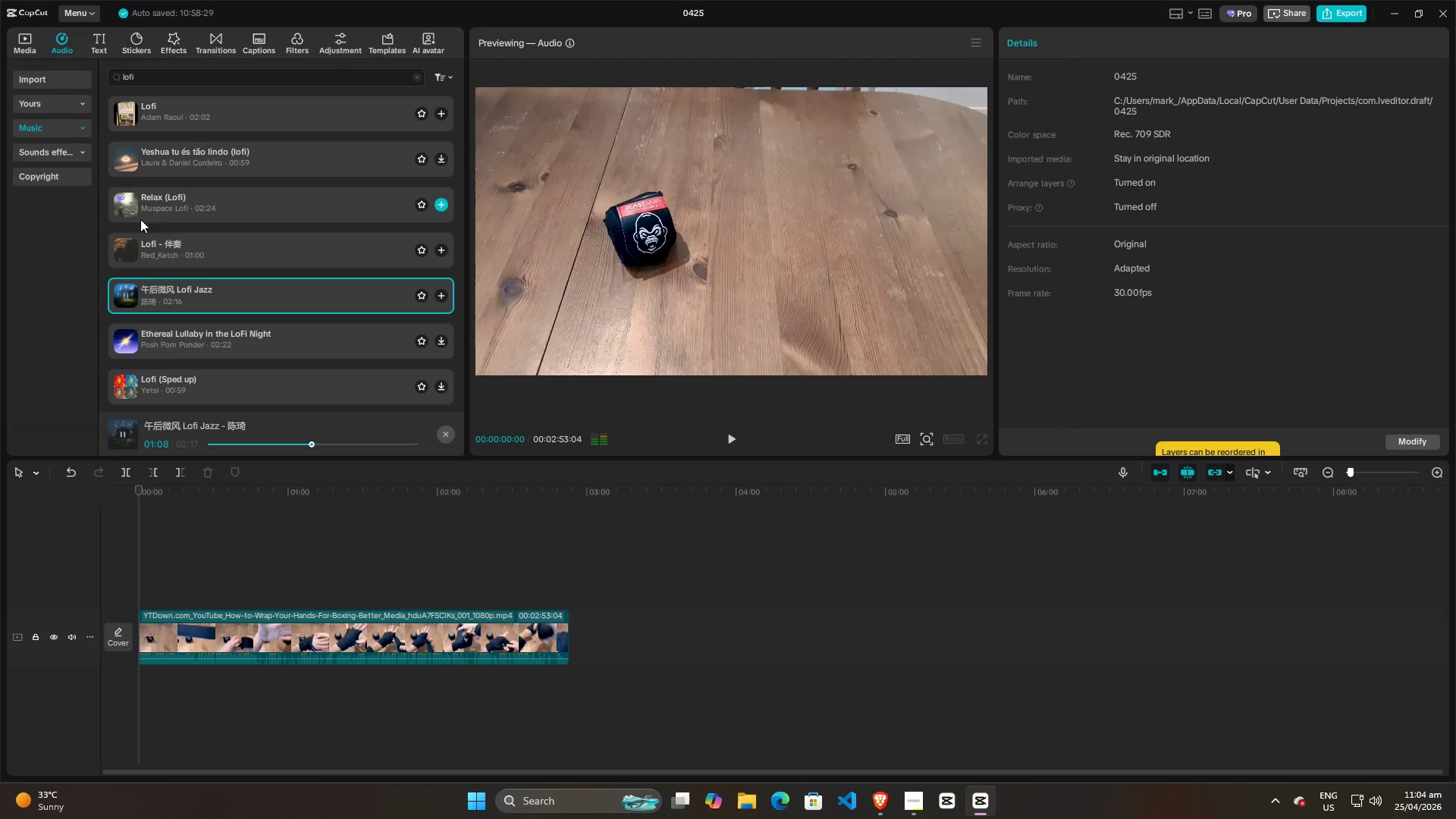 
left_click([129, 334])
 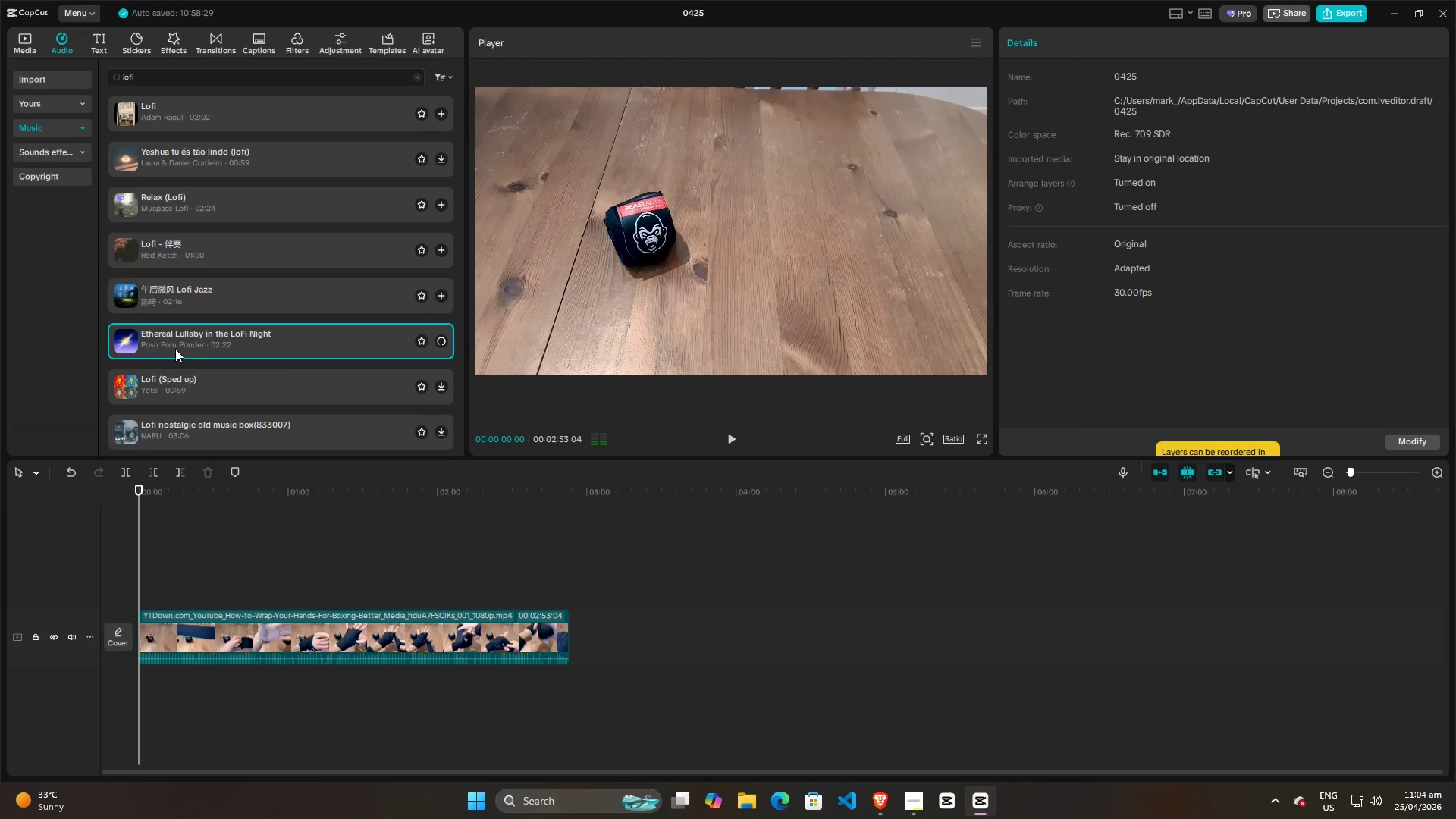 
scroll: coordinate [175, 349], scroll_direction: down, amount: 1.0
 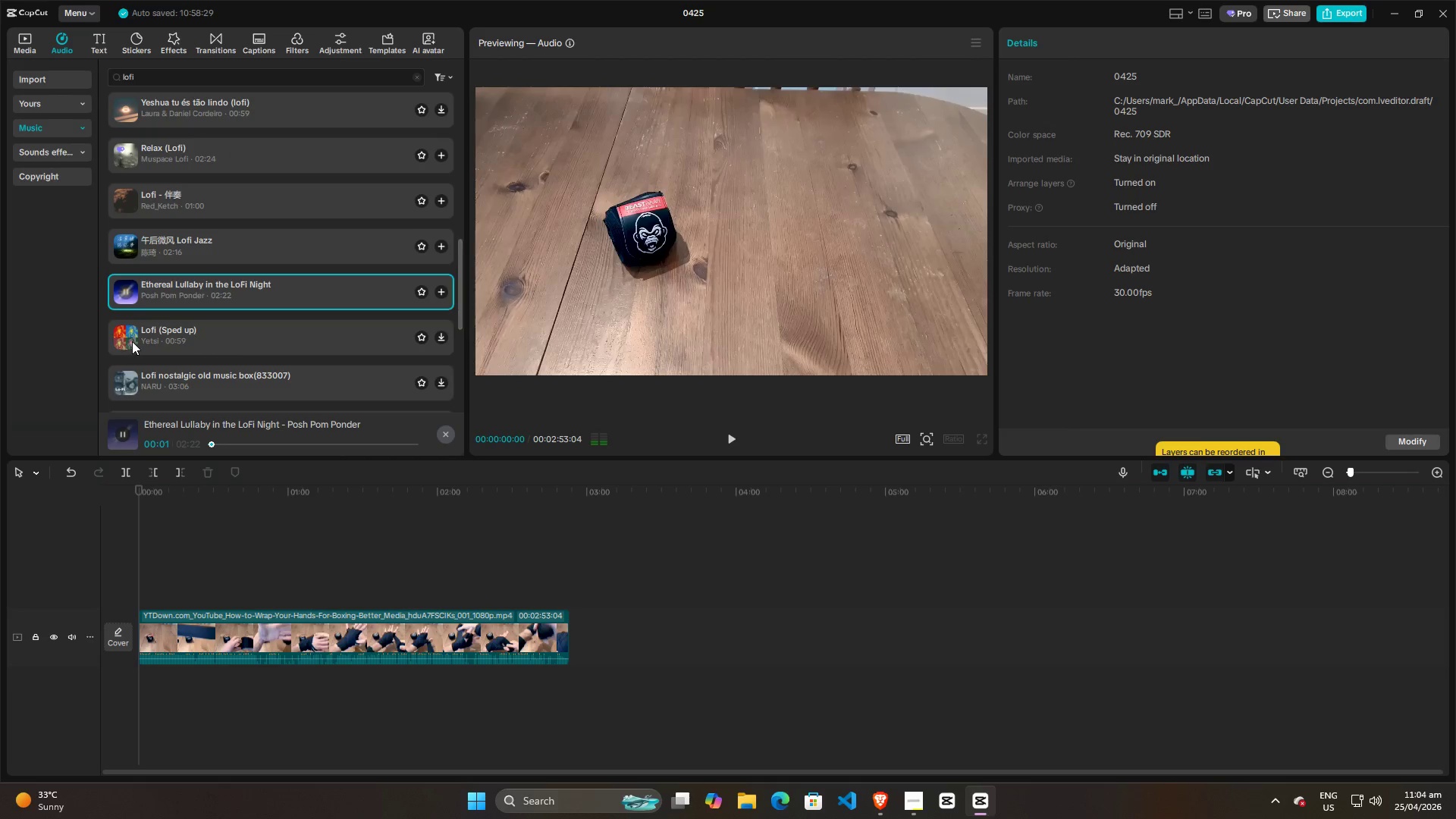 
left_click([126, 337])
 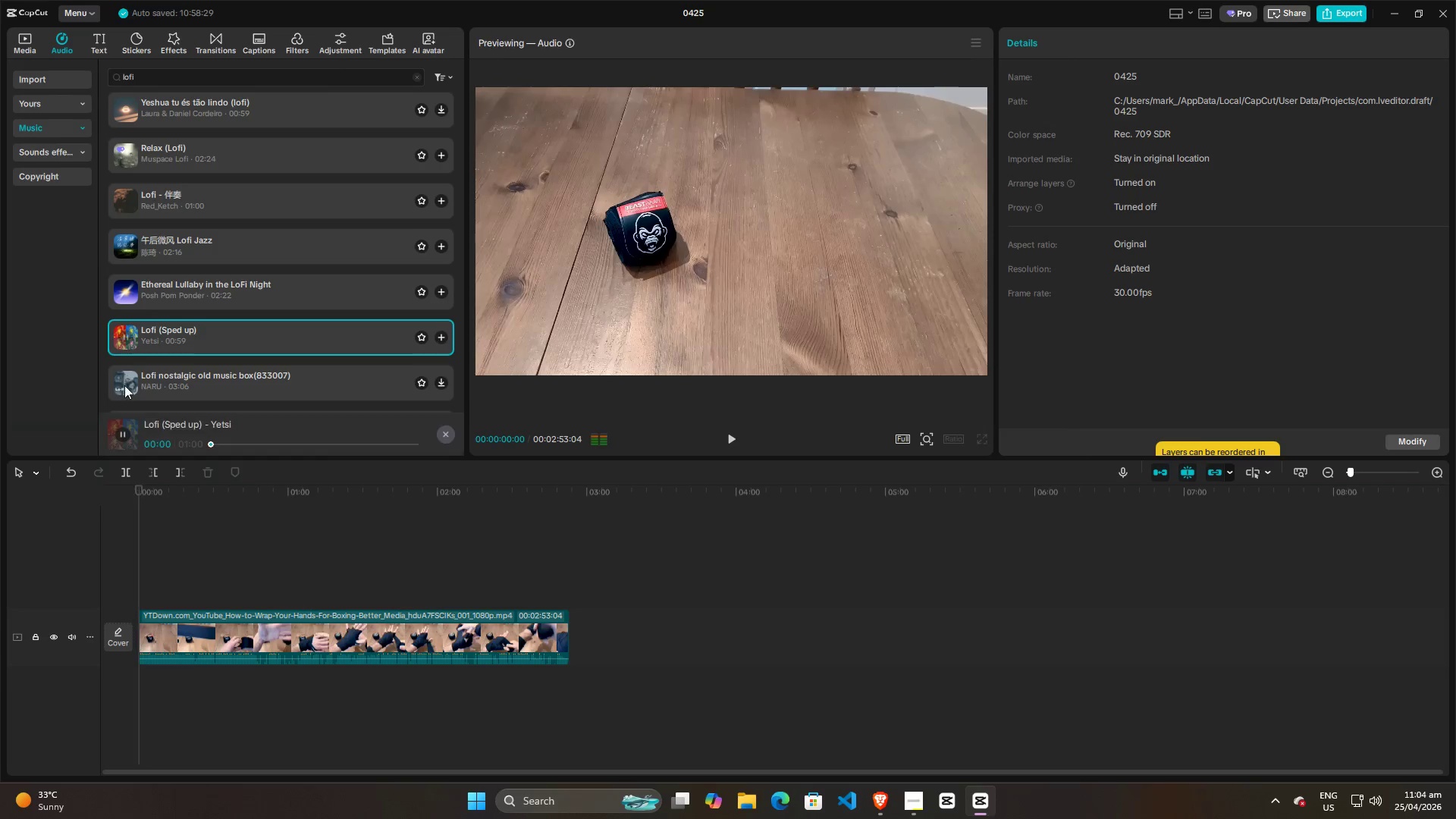 
left_click([124, 387])
 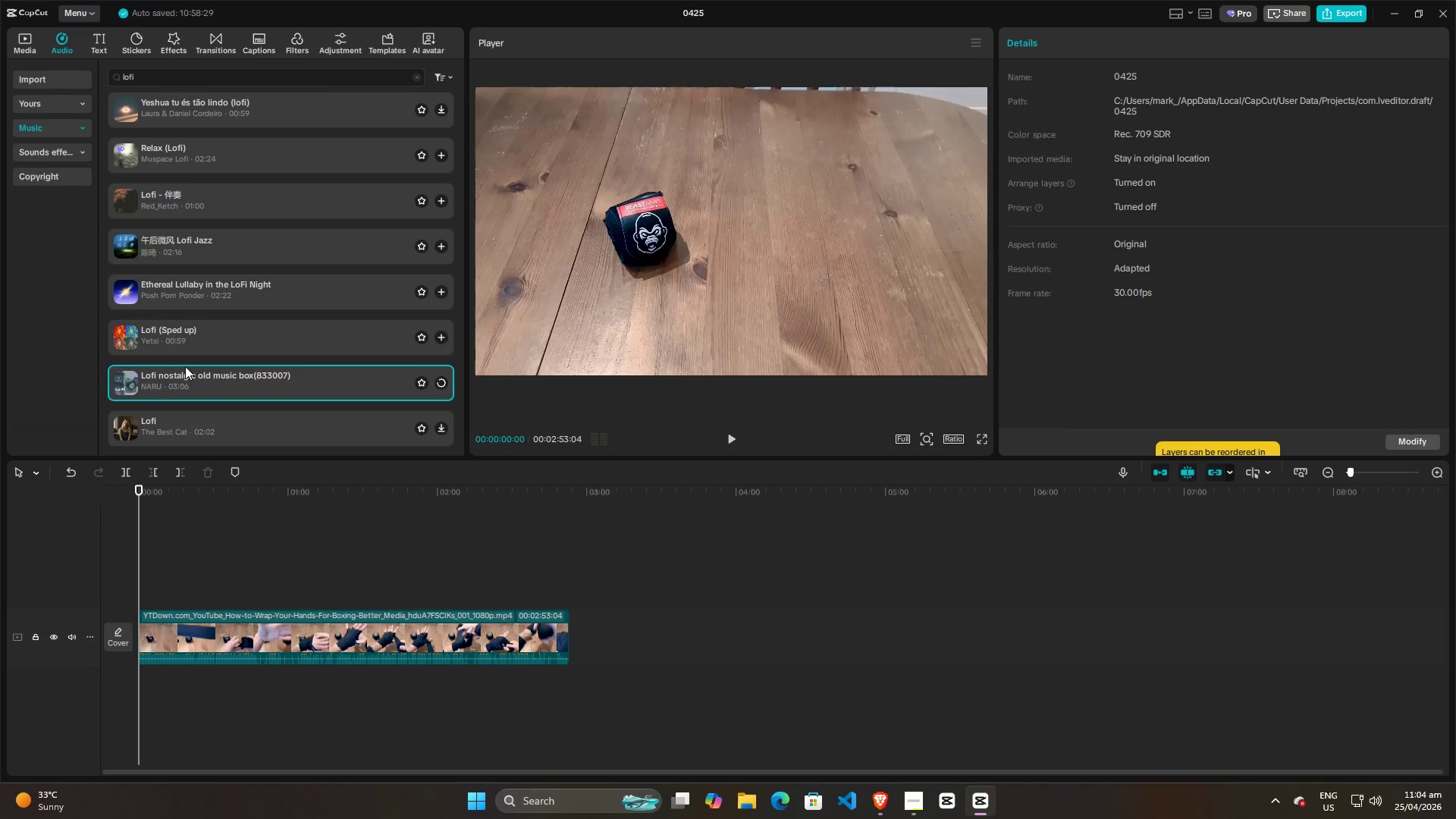 
scroll: coordinate [185, 366], scroll_direction: down, amount: 2.0
 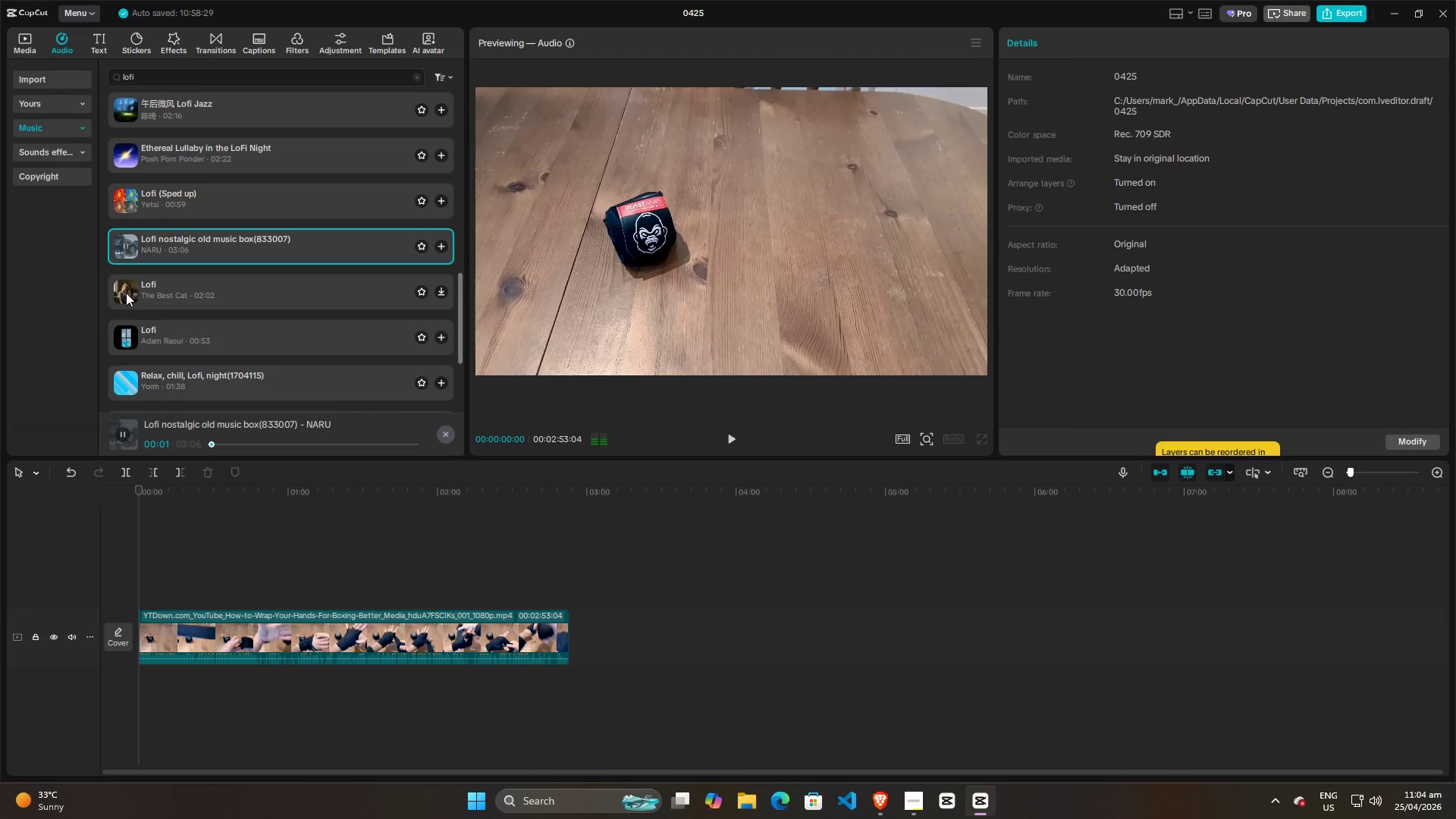 
left_click([126, 291])
 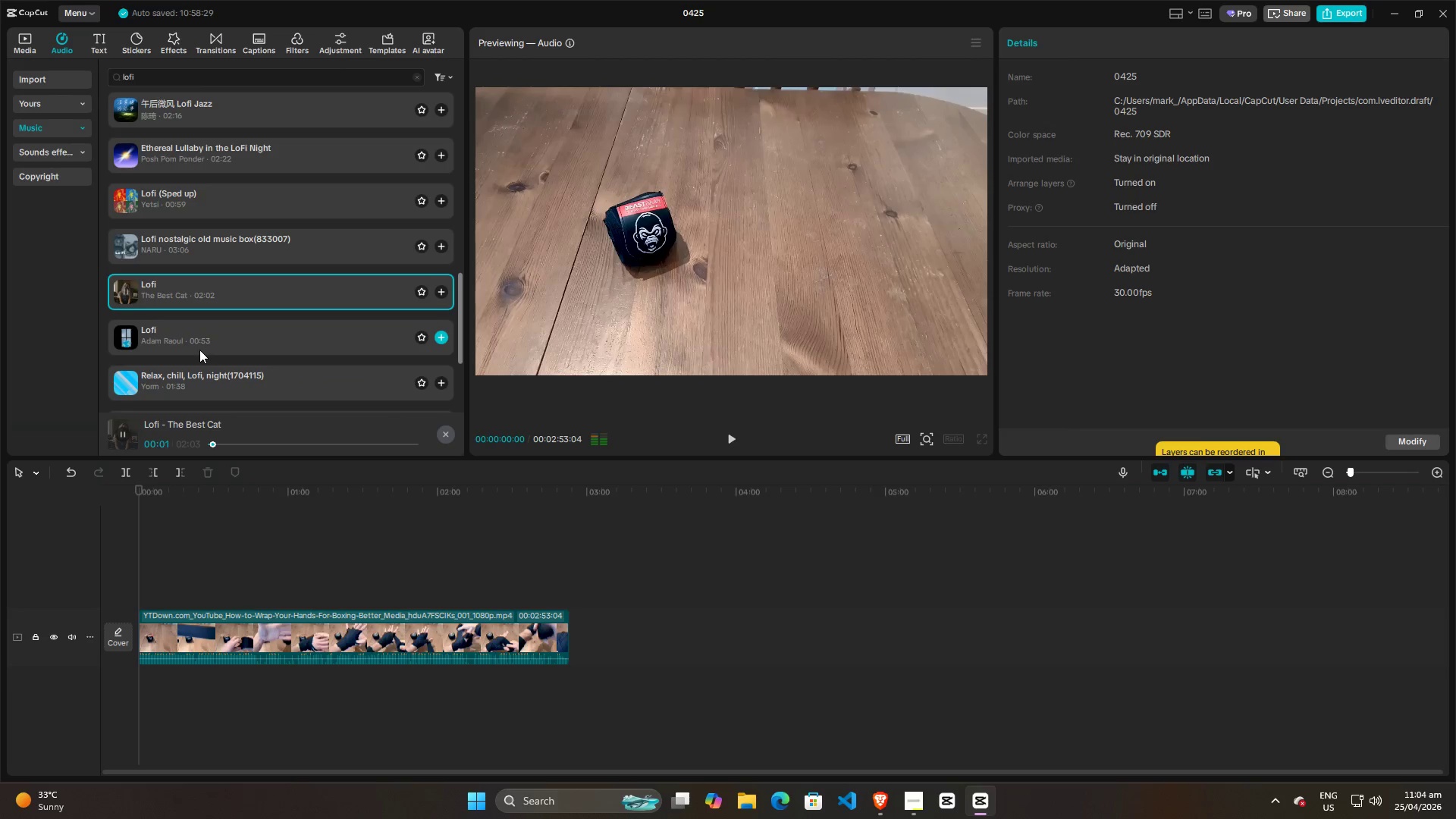 
left_click([125, 341])
 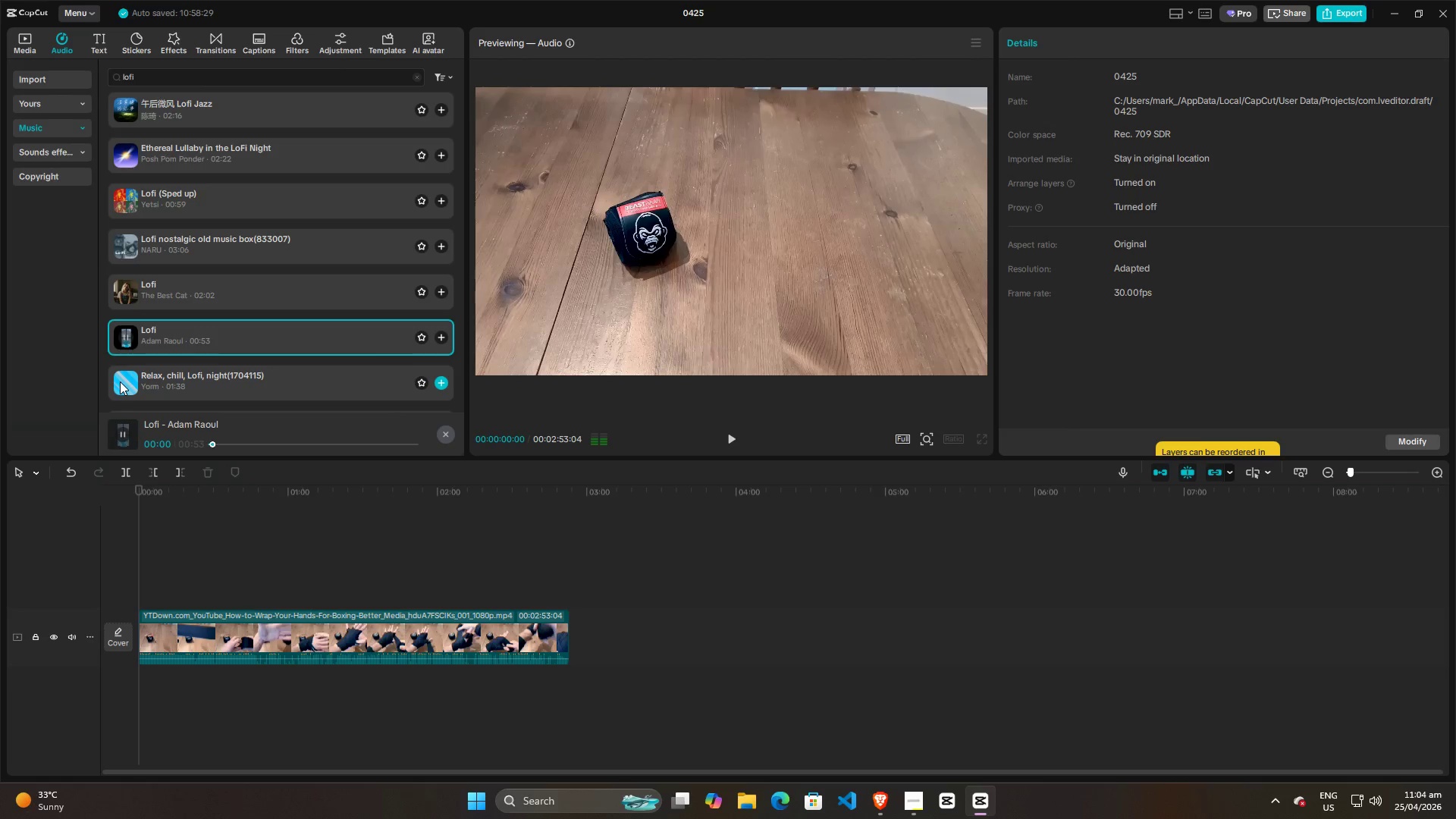 
left_click([120, 381])
 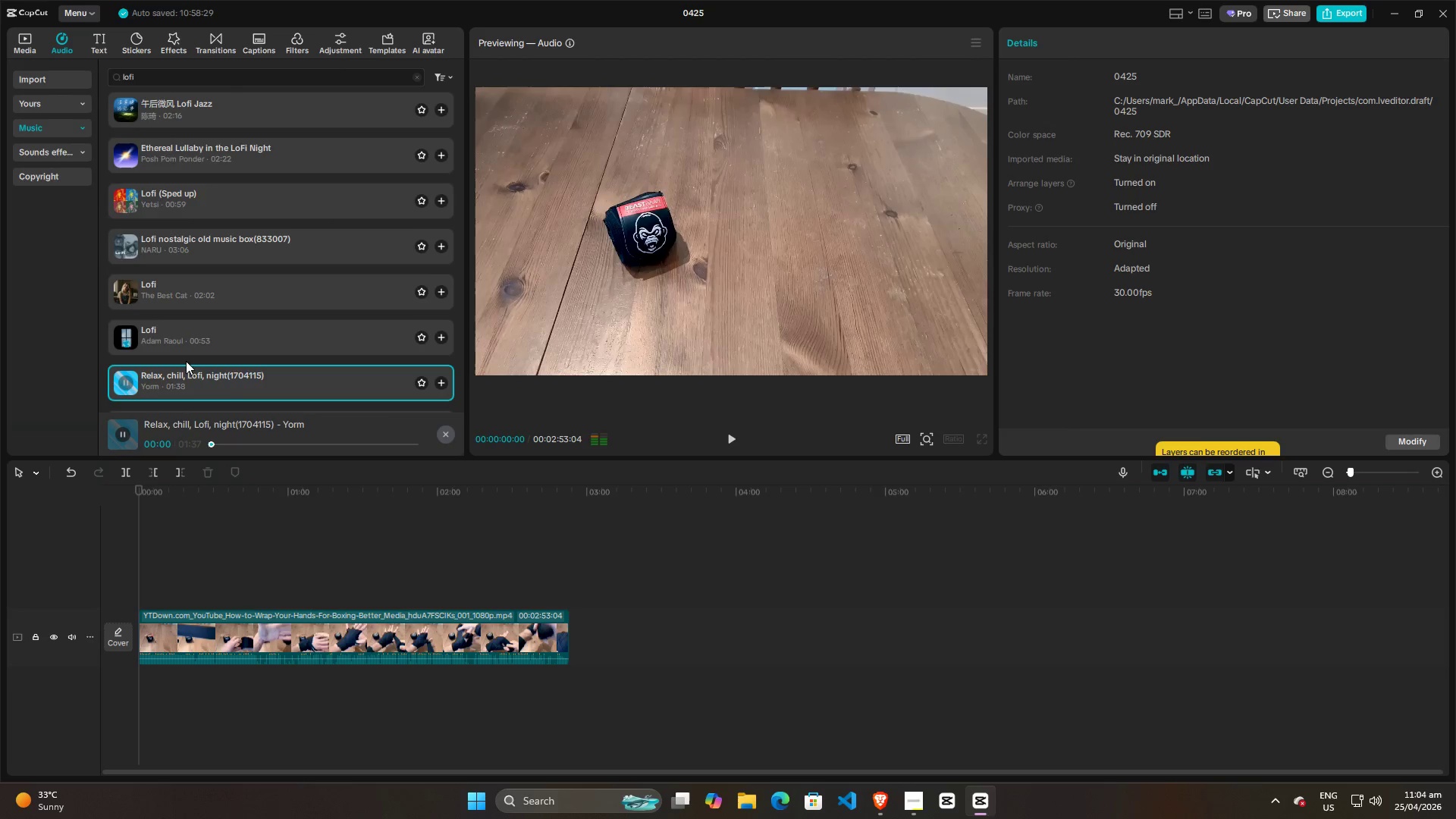 
scroll: coordinate [186, 361], scroll_direction: down, amount: 1.0
 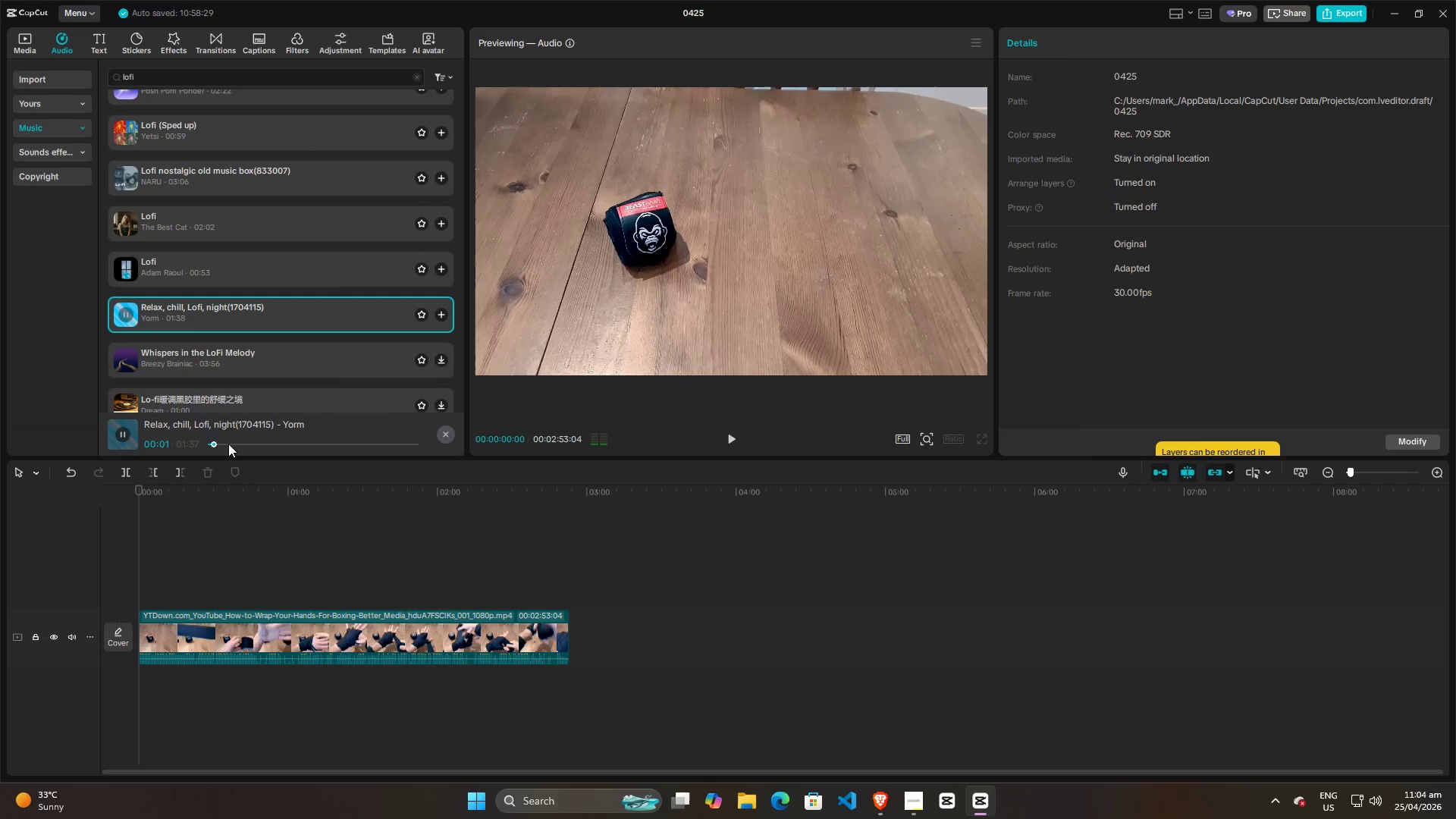 
left_click([228, 444])
 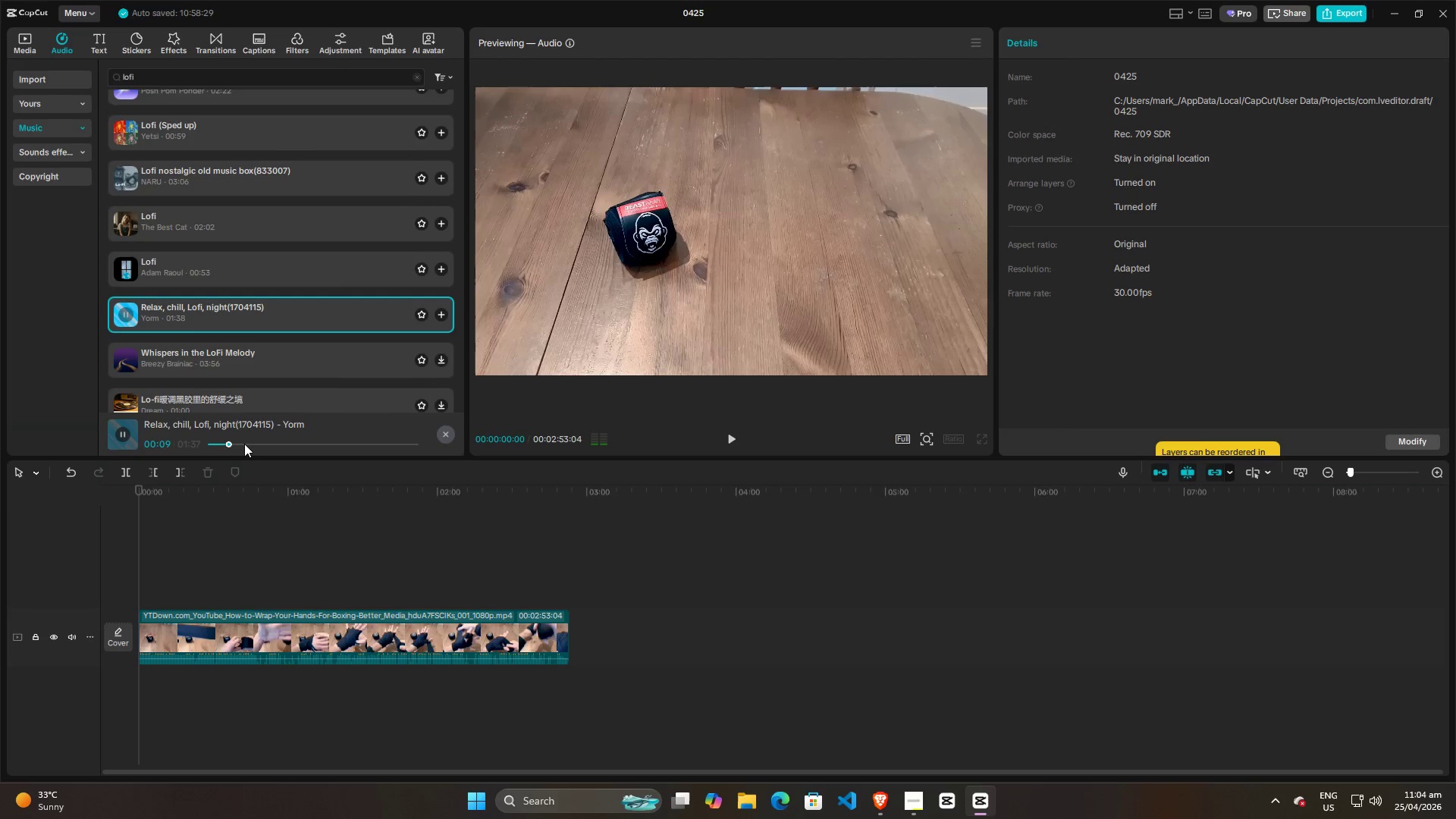 
left_click([244, 444])
 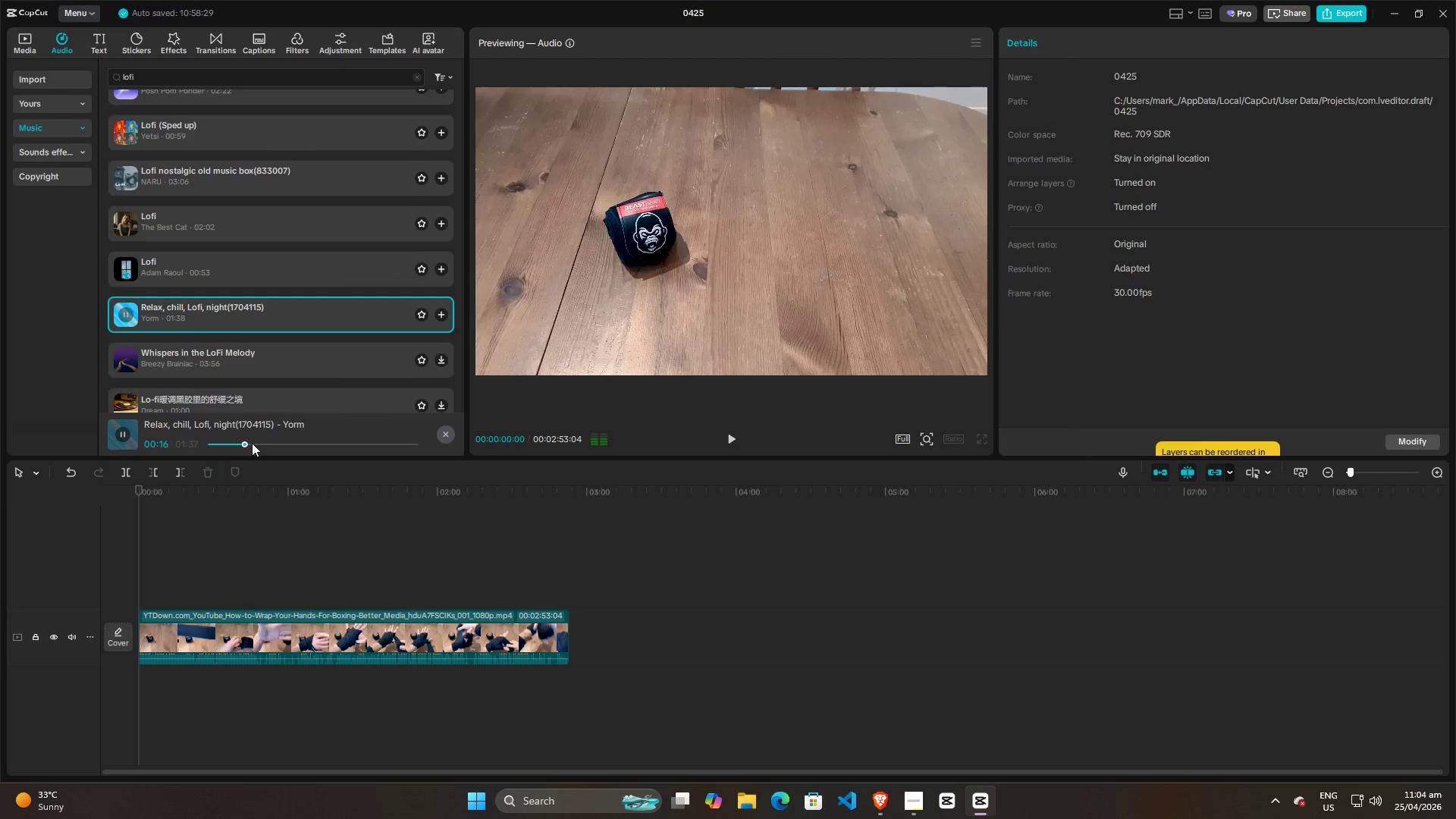 
left_click([252, 443])
 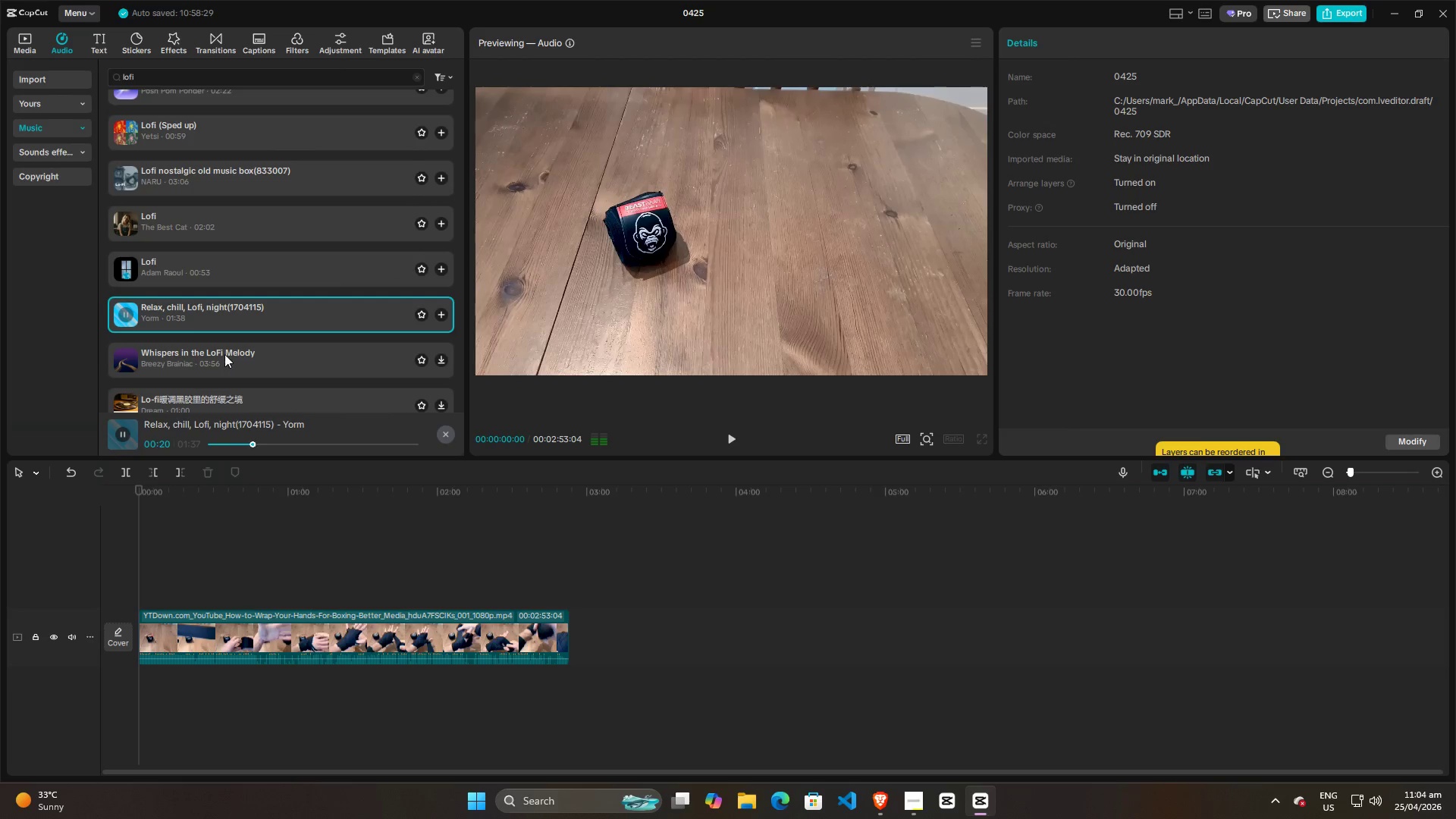 
scroll: coordinate [224, 354], scroll_direction: down, amount: 1.0
 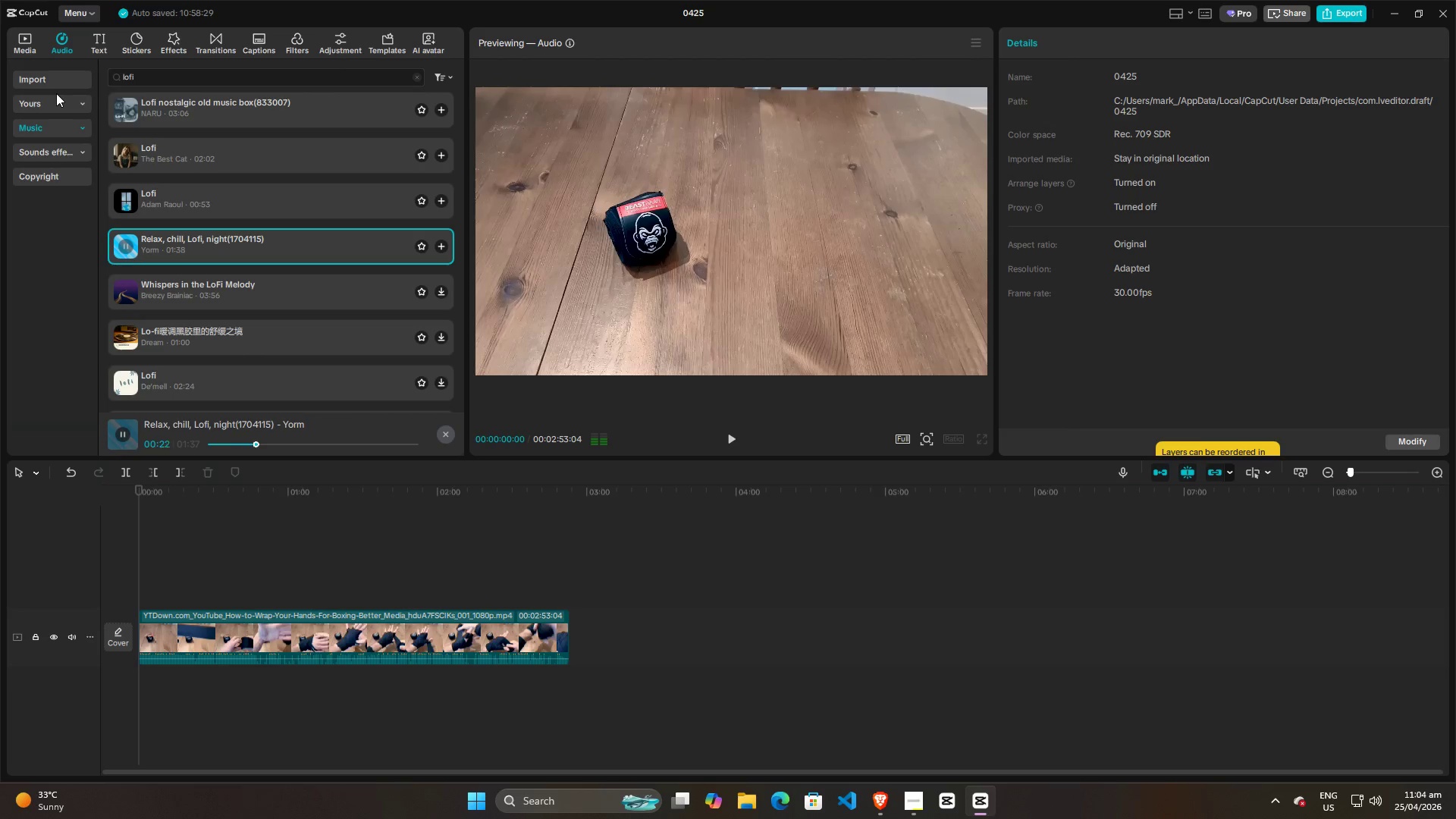 
left_click([59, 96])
 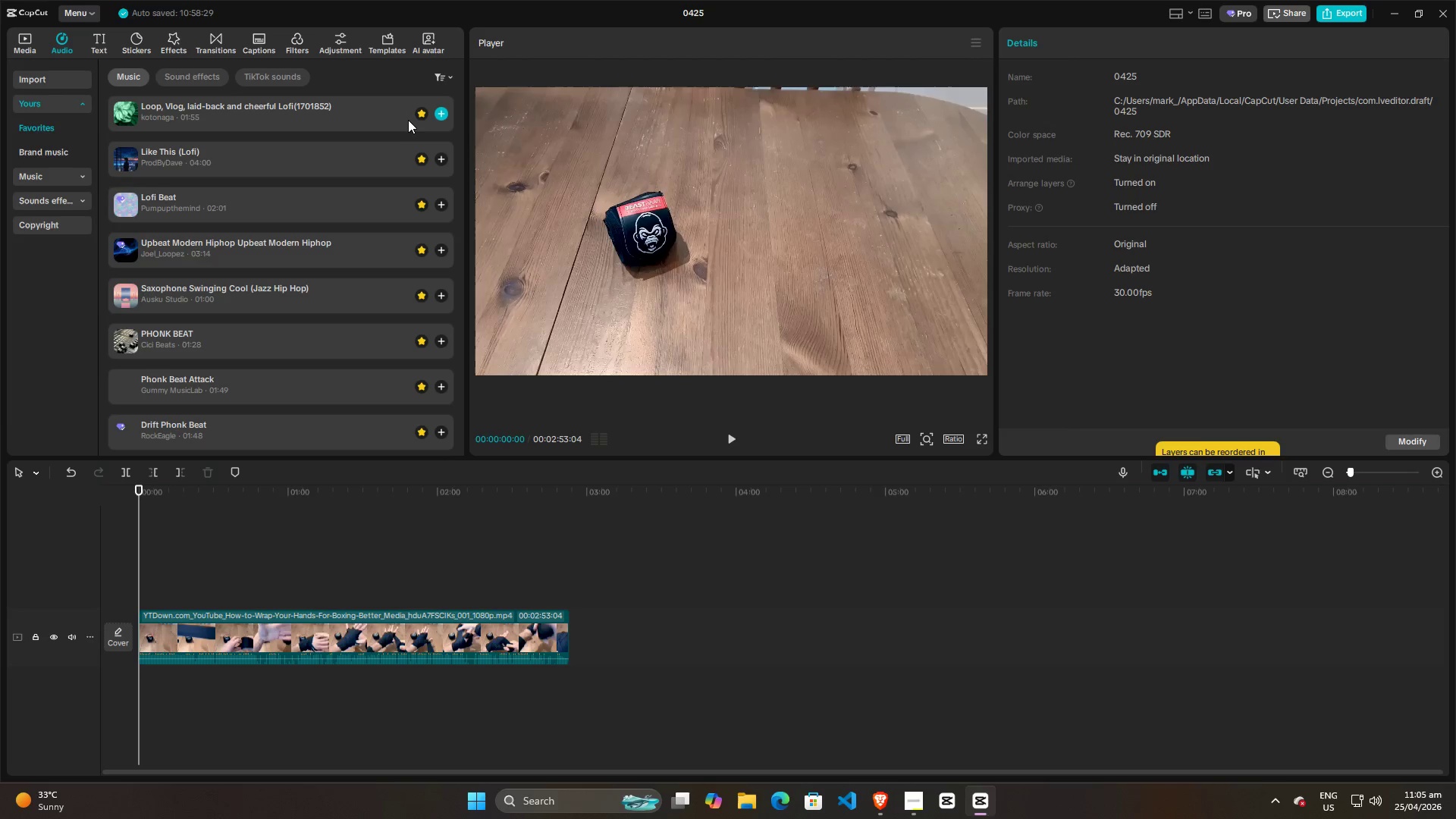 
left_click([310, 102])
 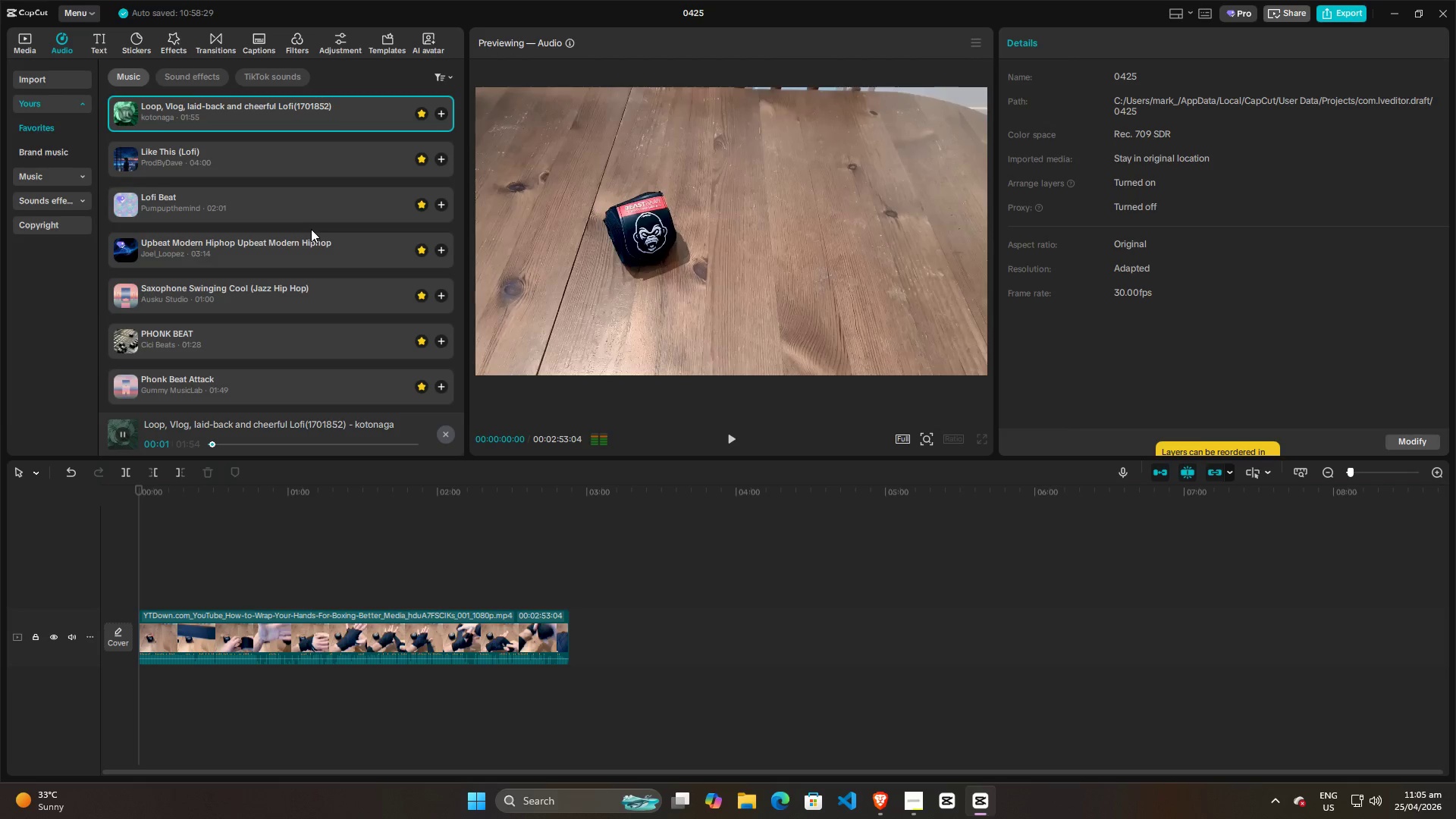 
left_click([281, 161])
 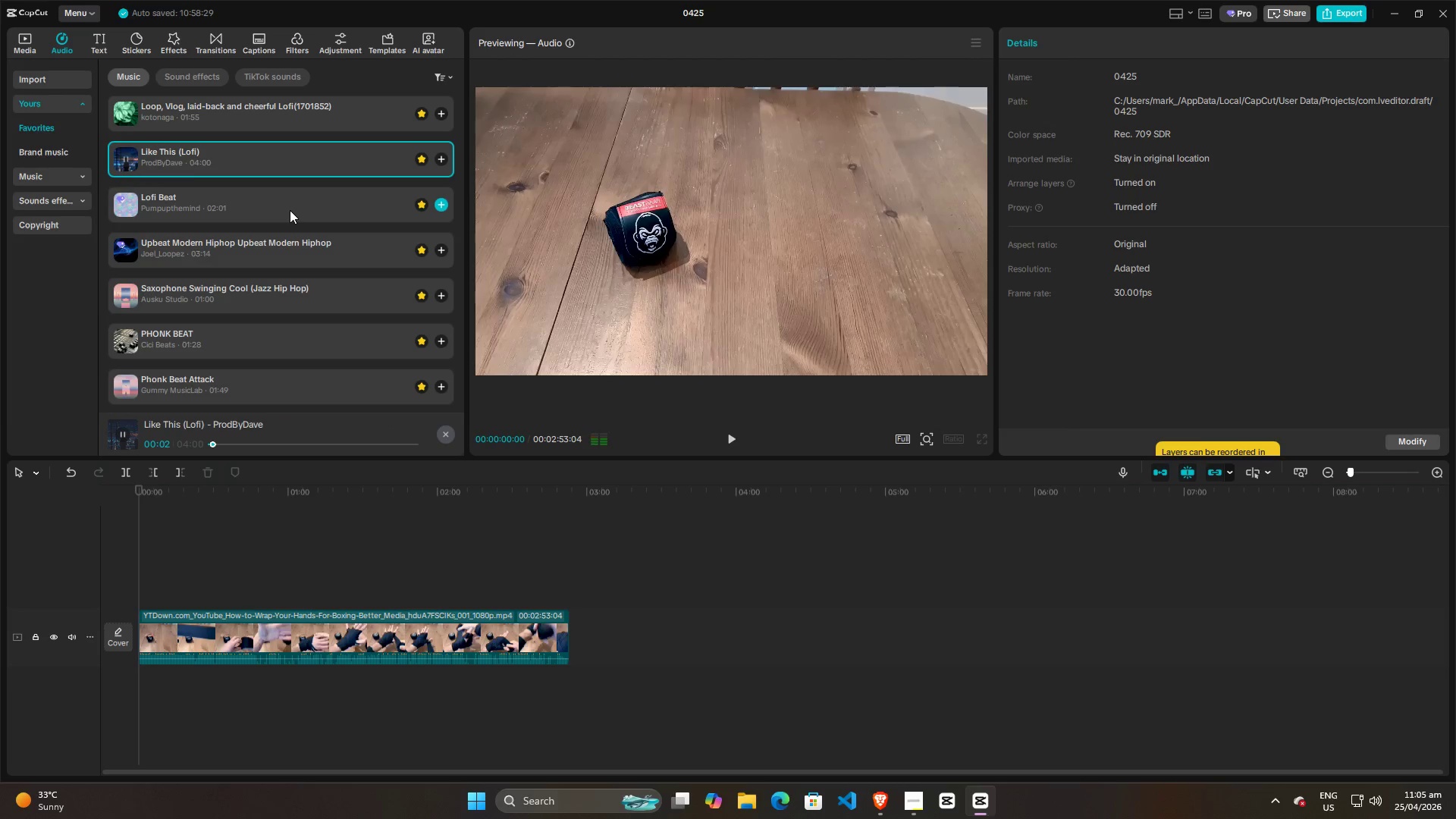 
left_click([290, 210])
 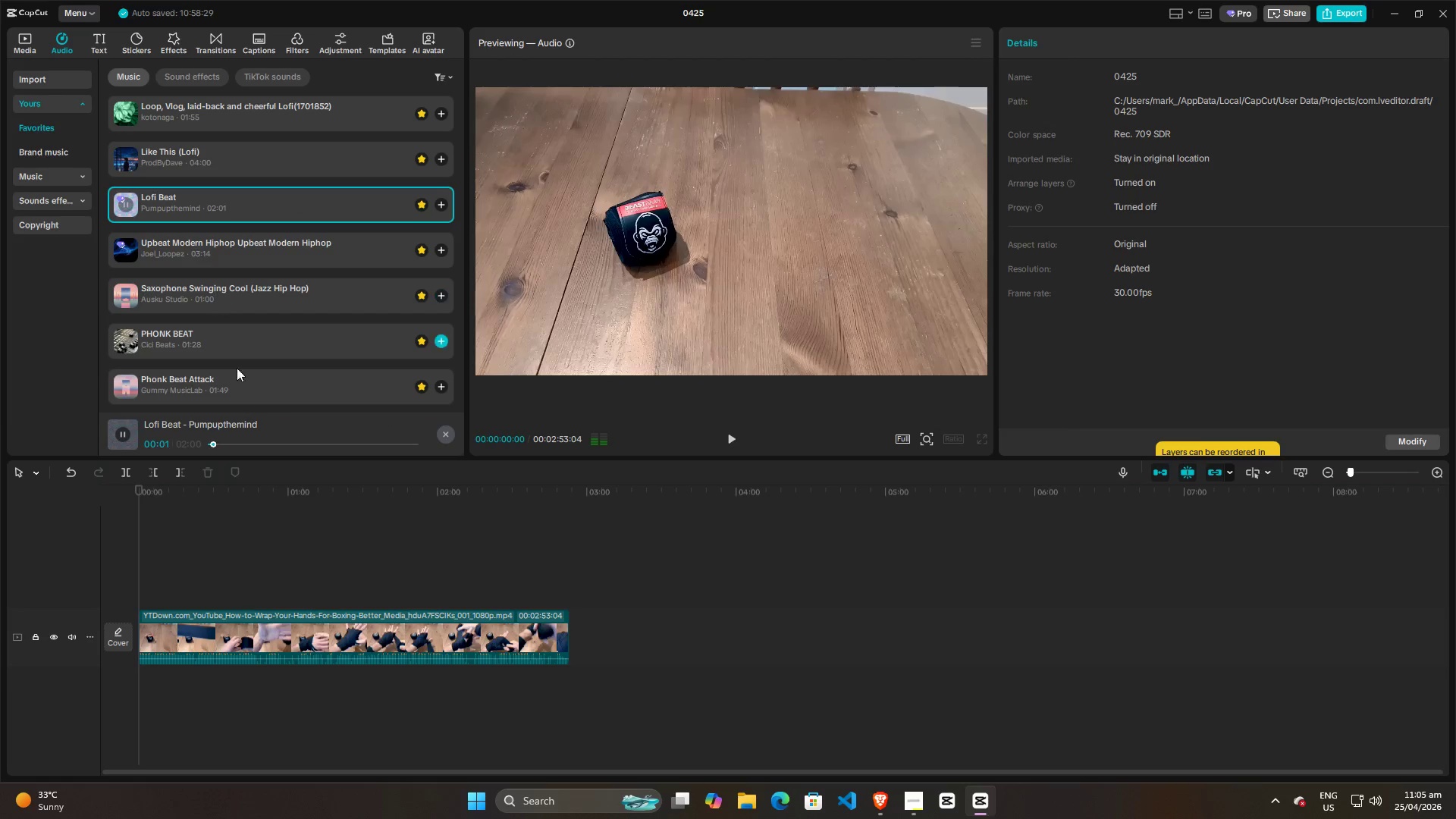 
left_click([226, 441])
 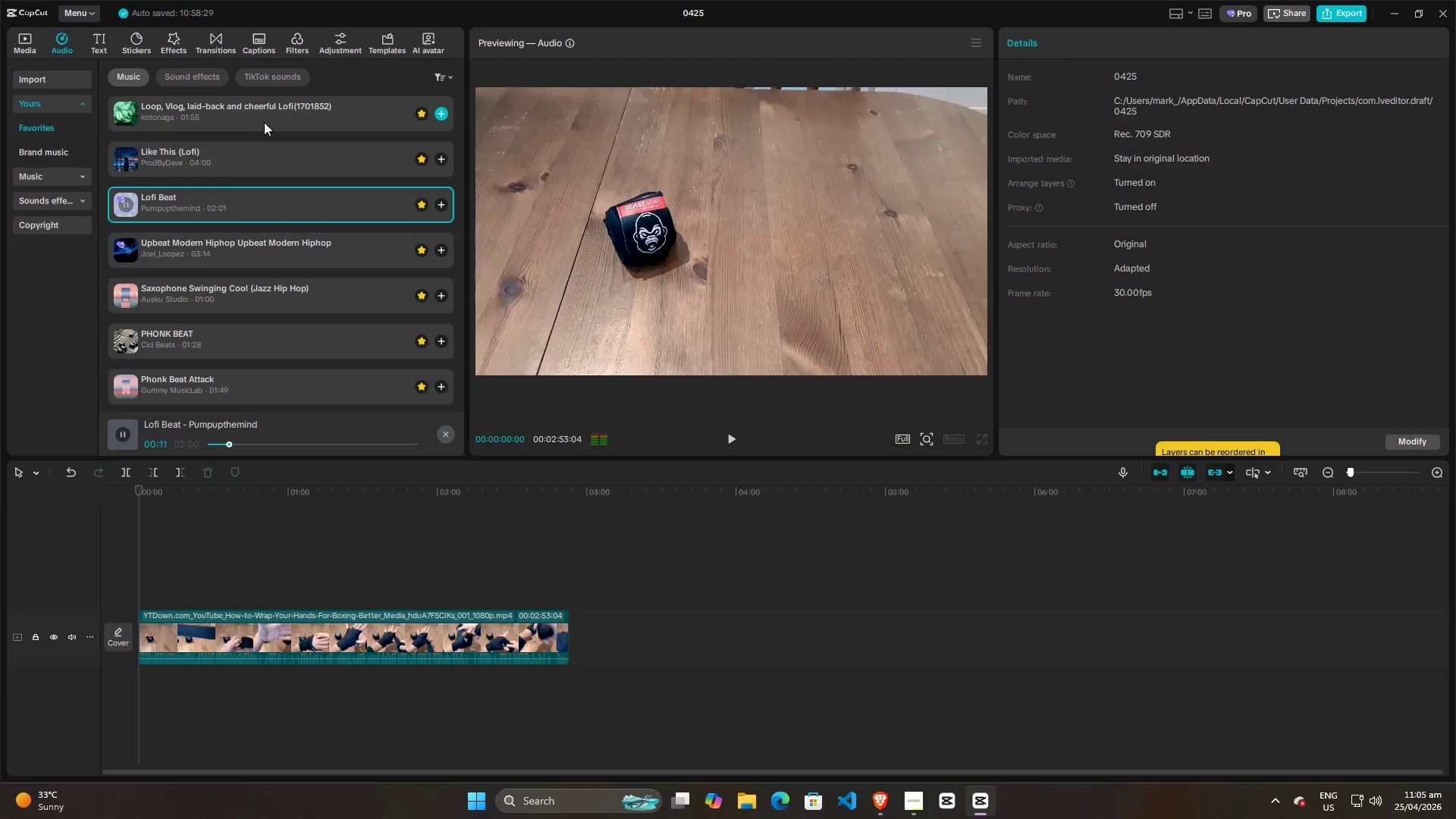 
double_click([264, 122])
 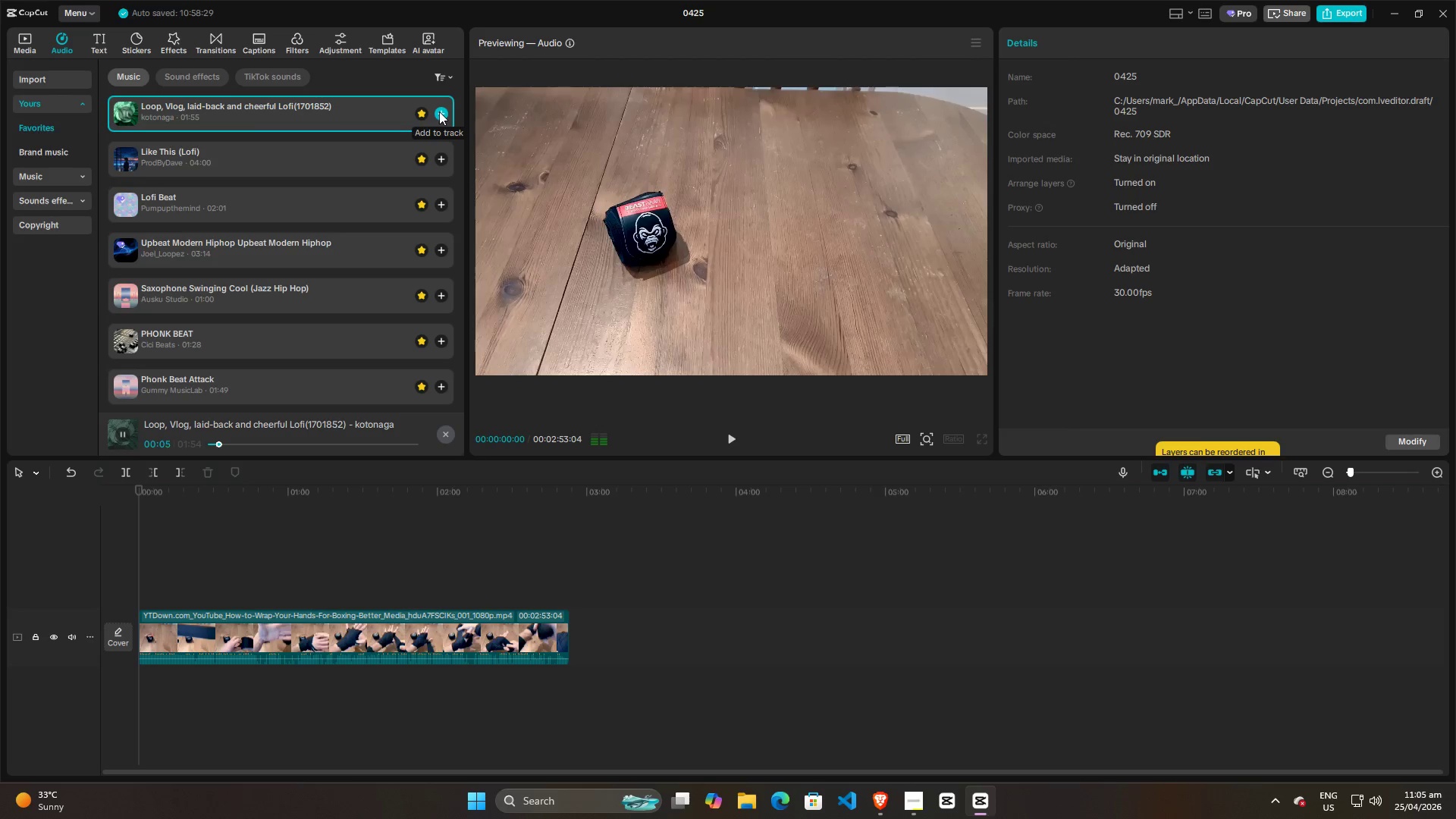 
wait(6.09)
 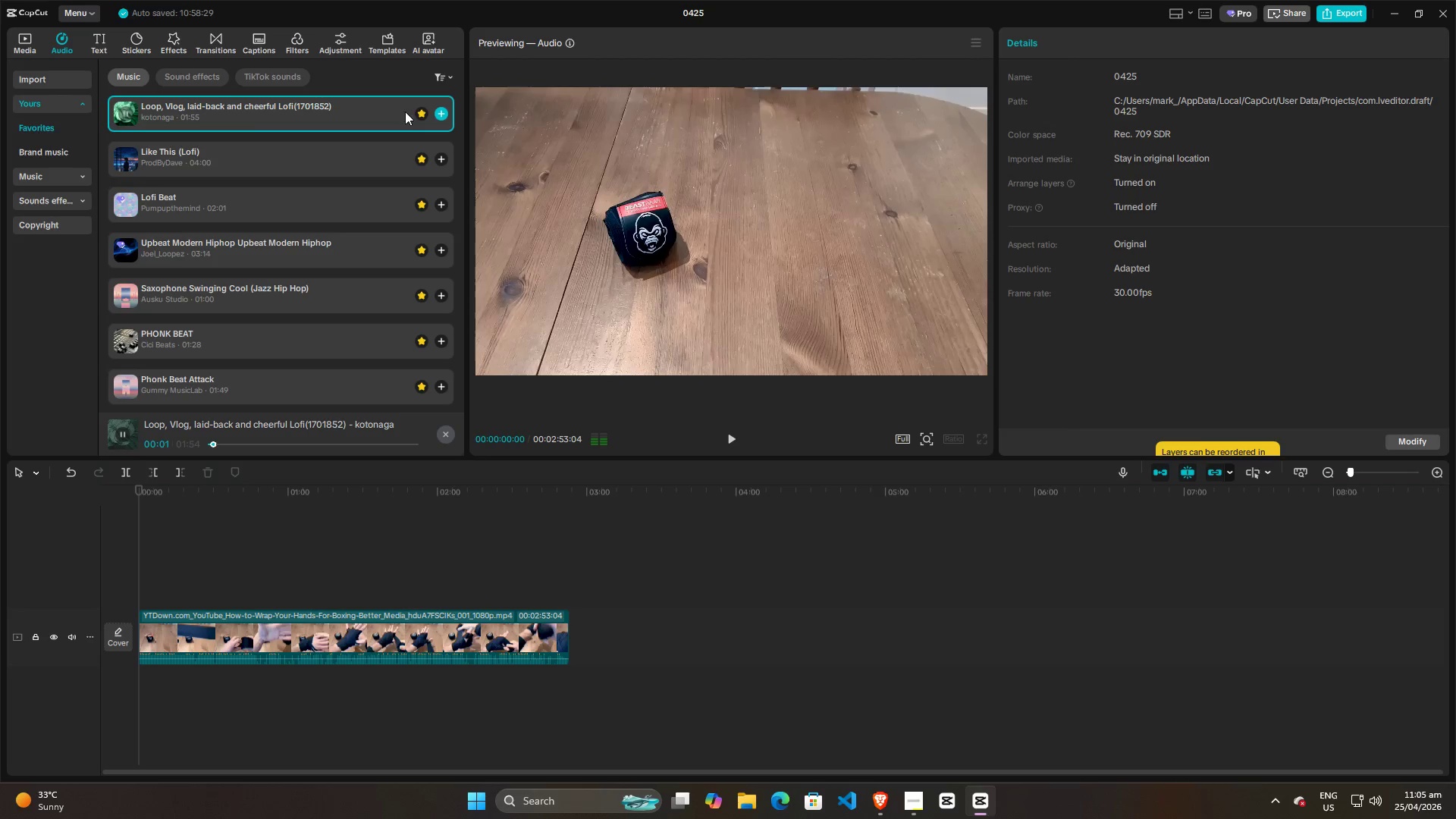 
scroll: coordinate [344, 122], scroll_direction: up, amount: 2.0
 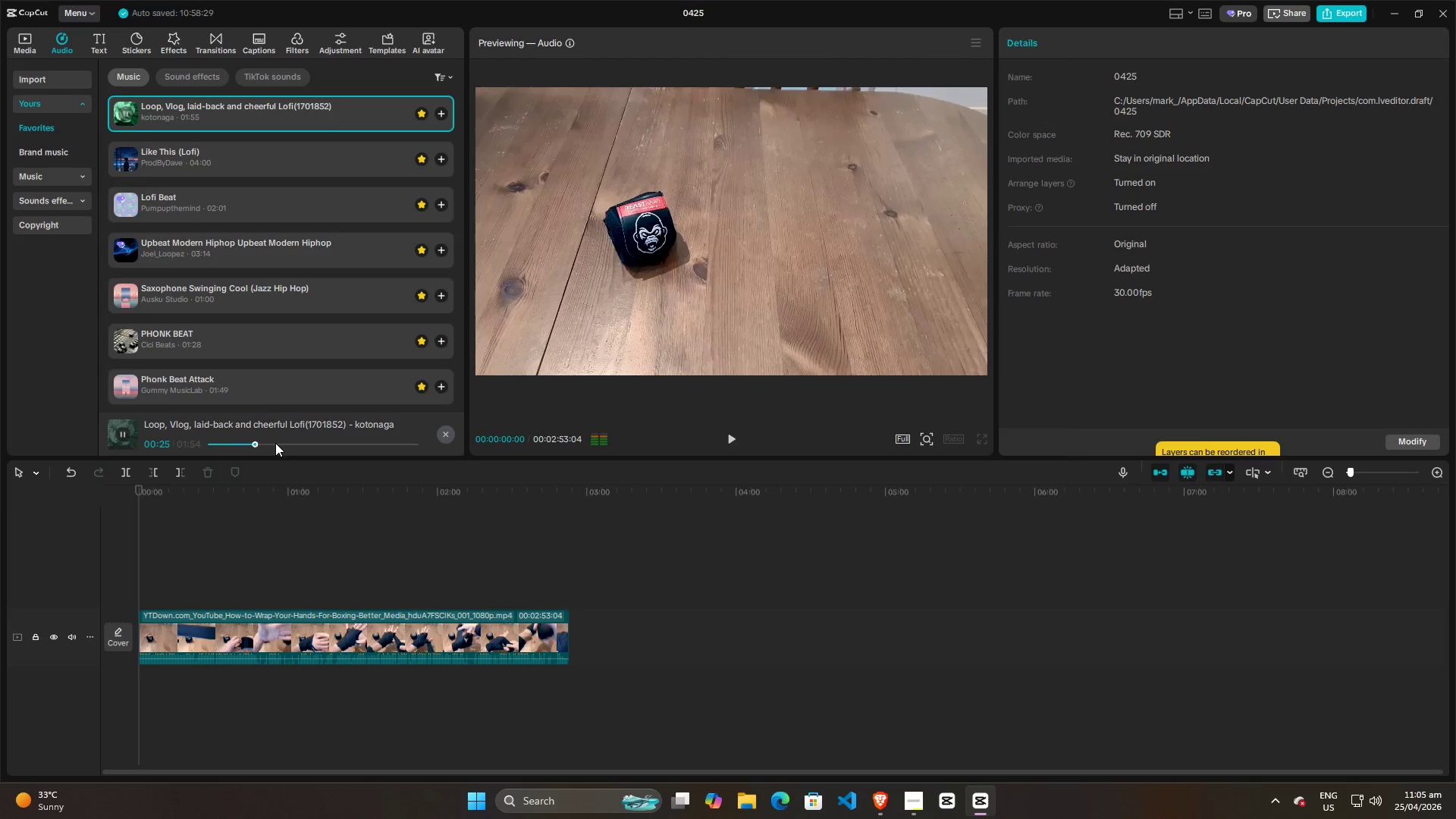 
wait(23.01)
 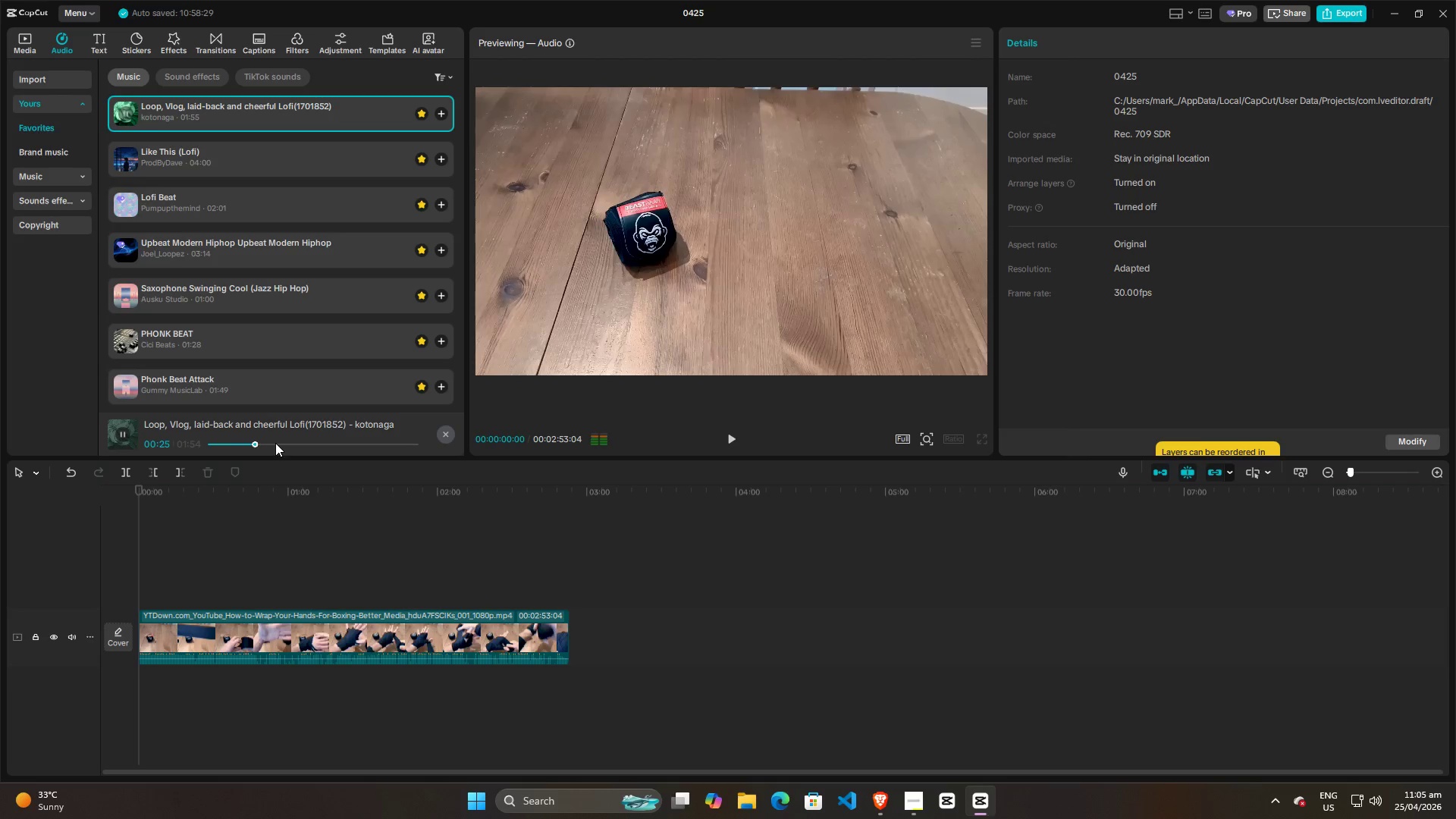 
left_click([444, 115])
 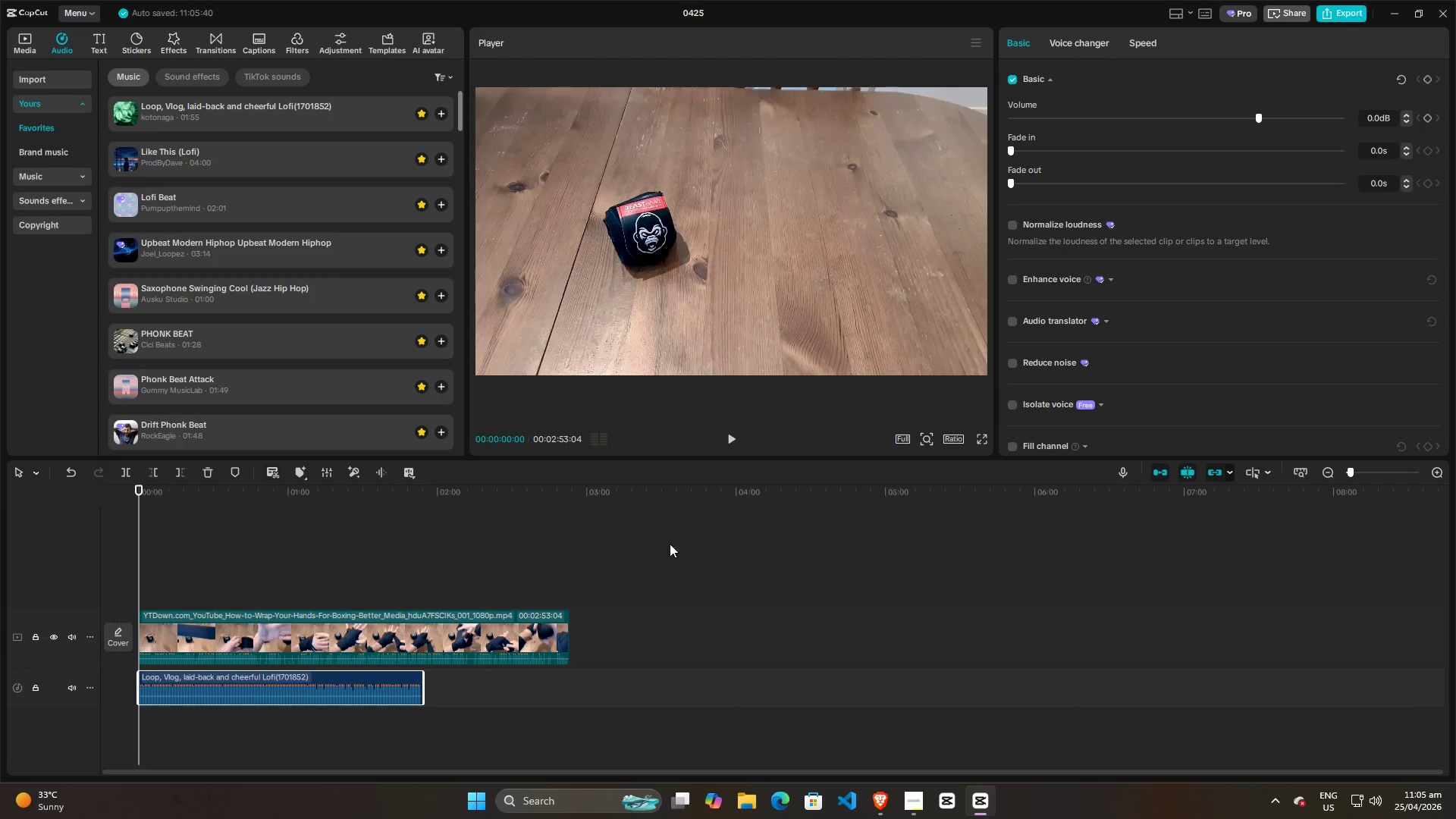 
left_click([356, 573])
 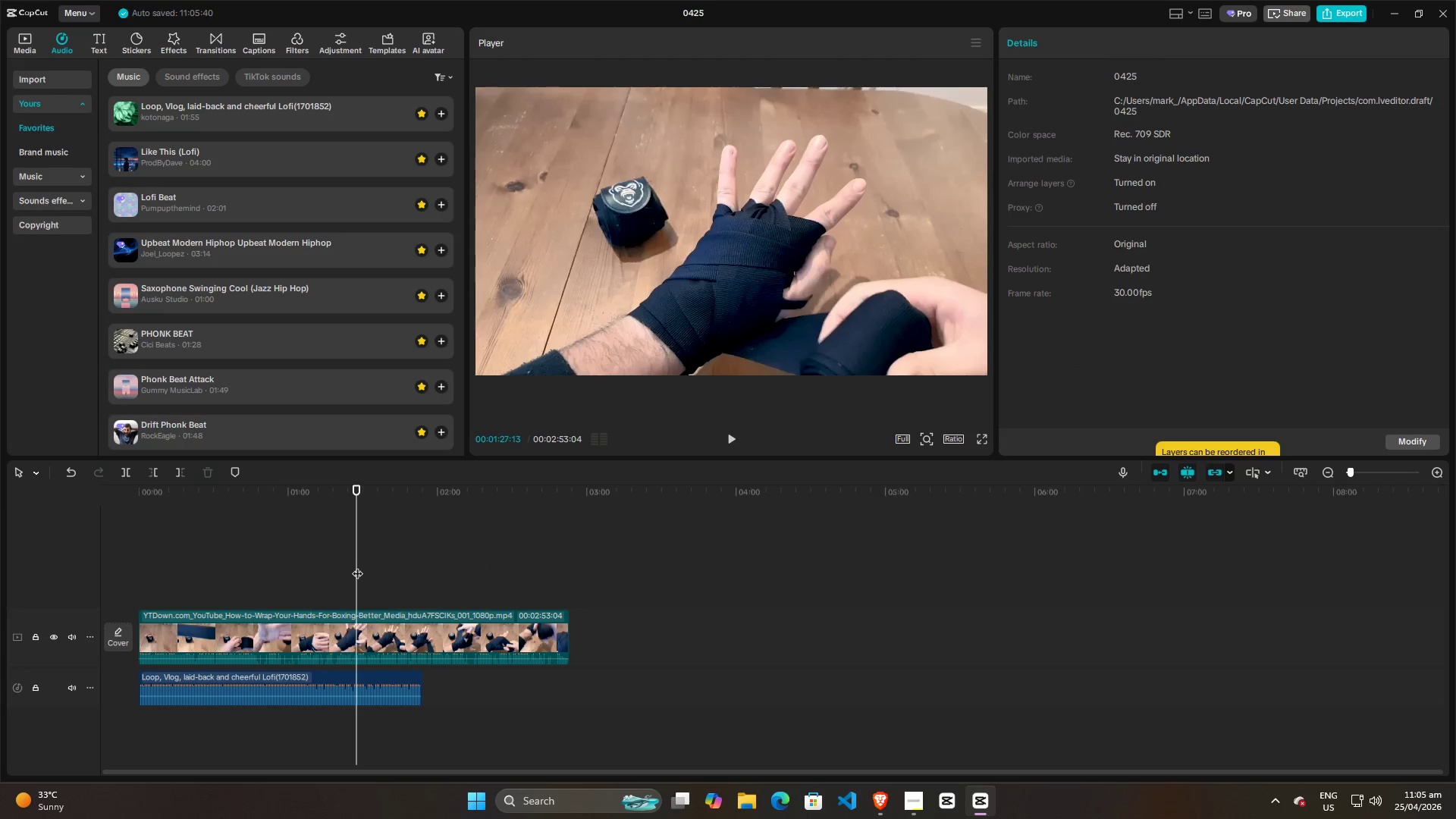 
left_click_drag(start_coordinate=[357, 566], to_coordinate=[379, 557])
 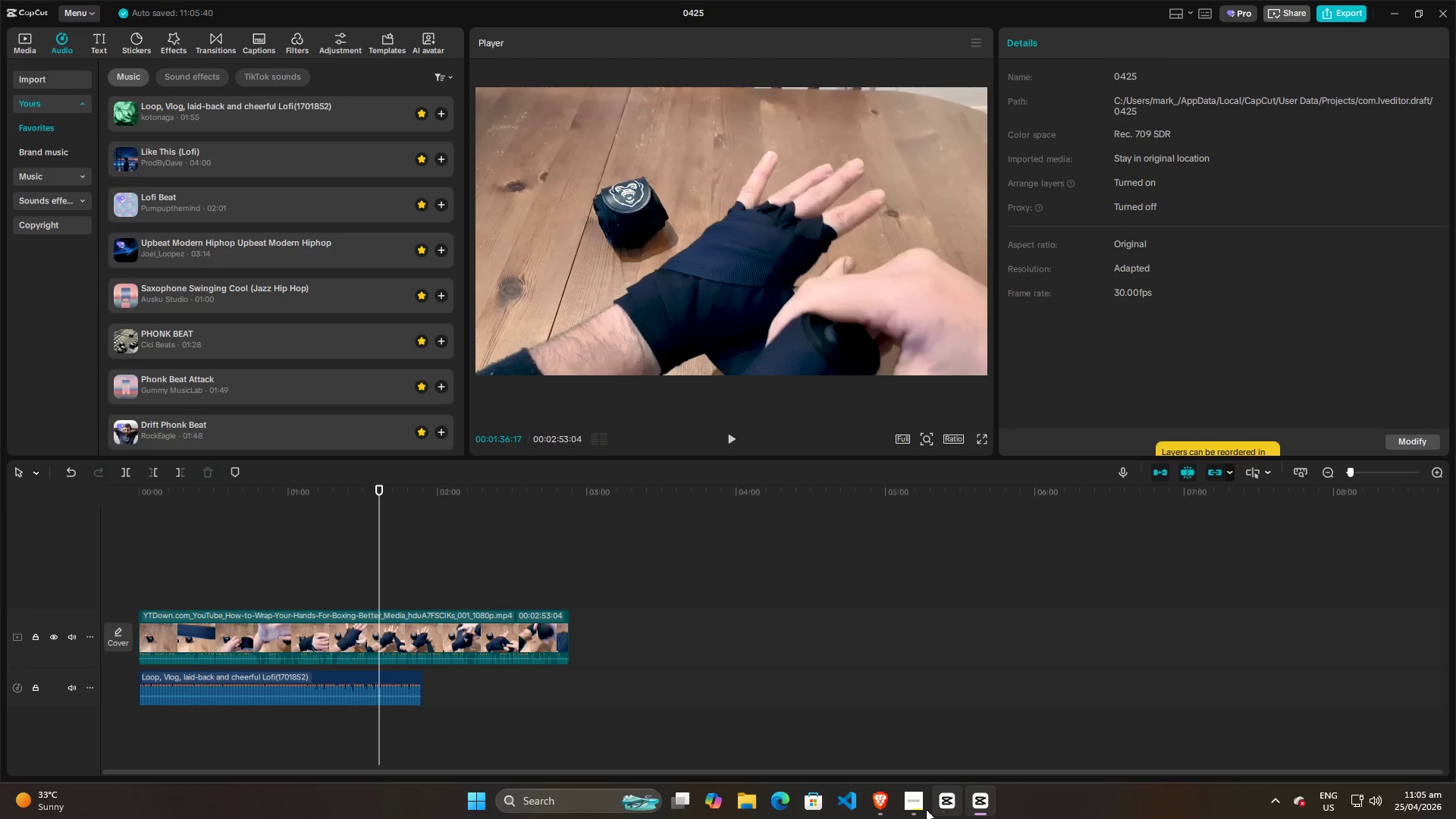 
left_click([918, 809])